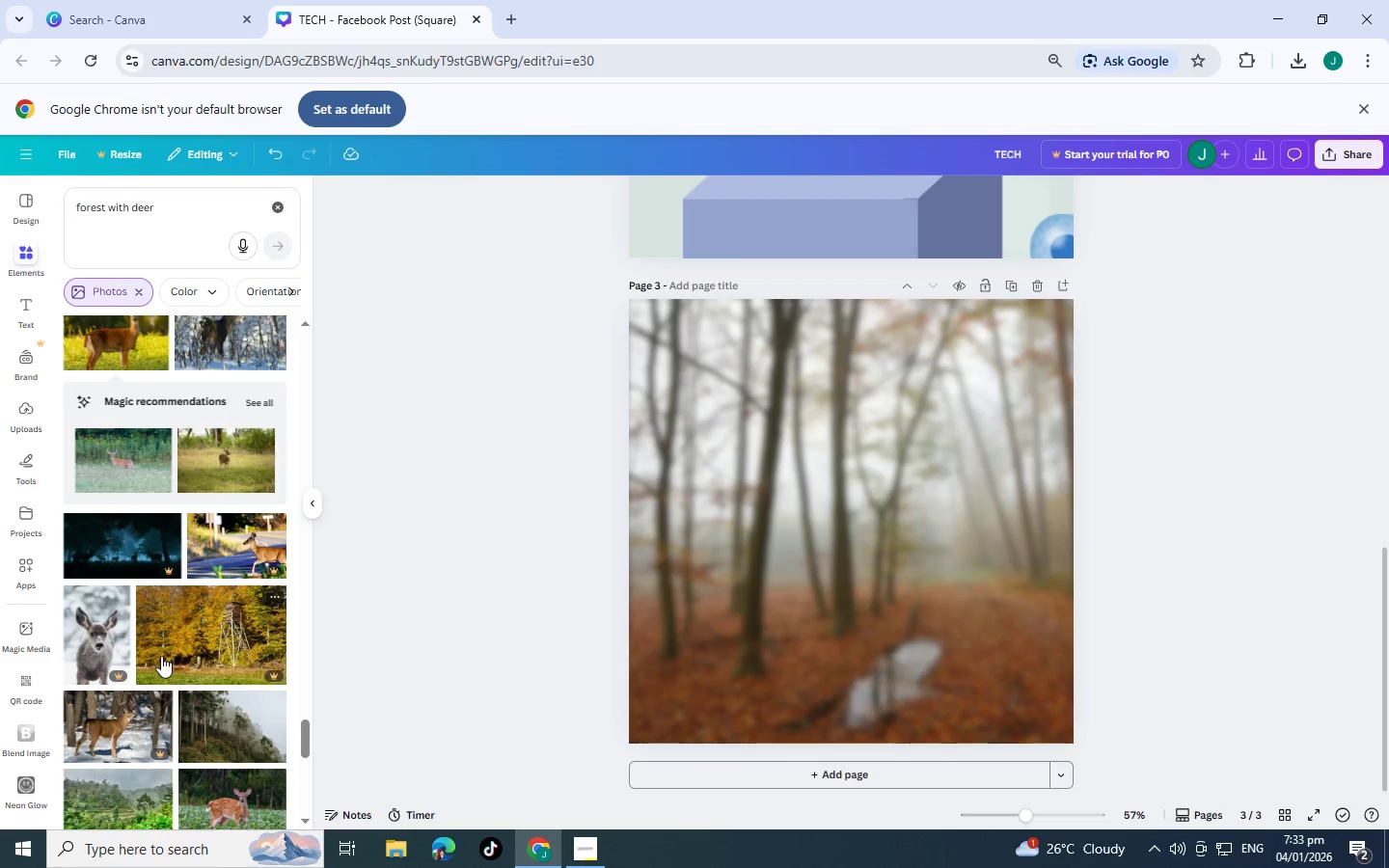 
scroll: coordinate [181, 599], scroll_direction: down, amount: 2.0
 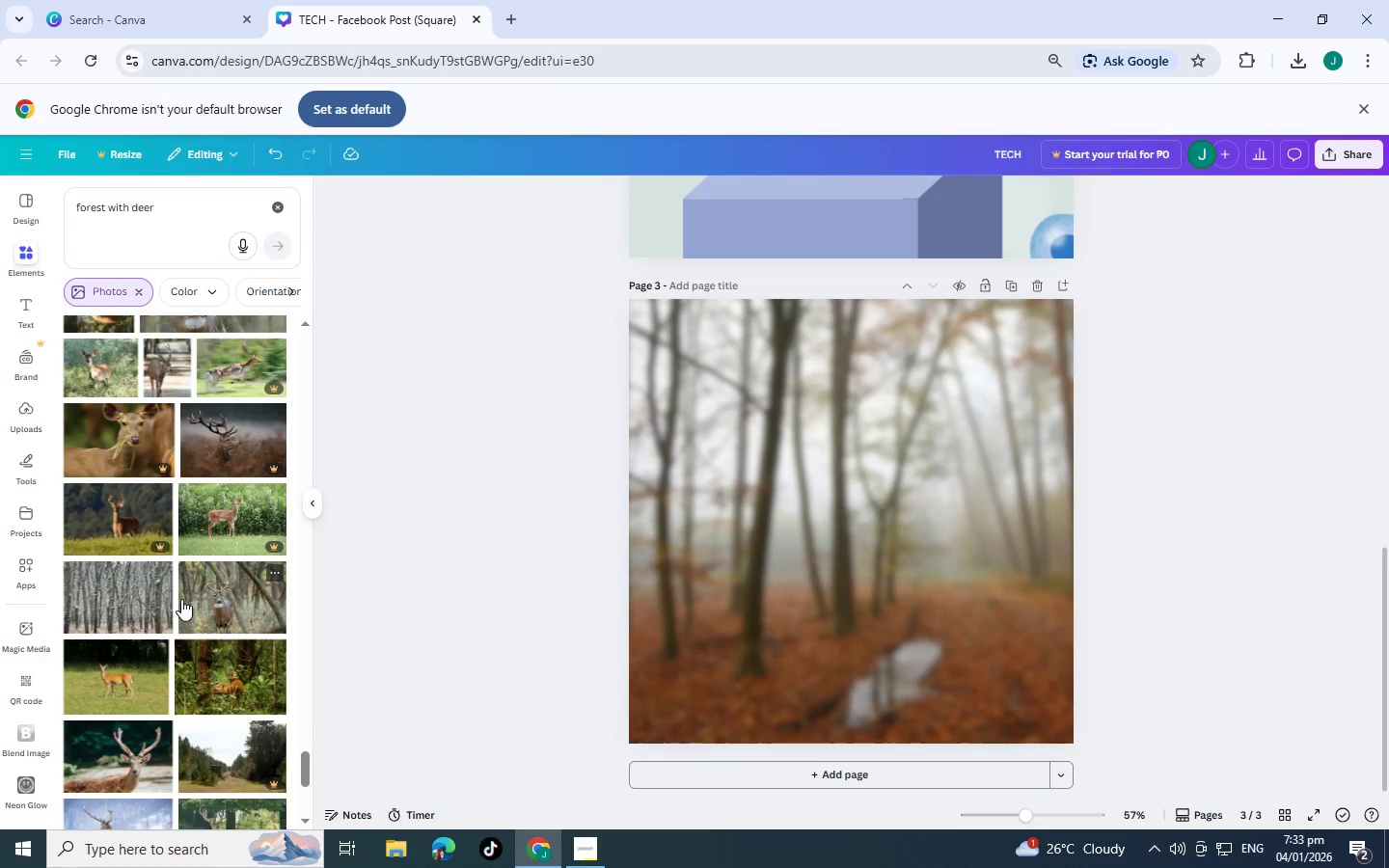 
left_click([110, 420])
 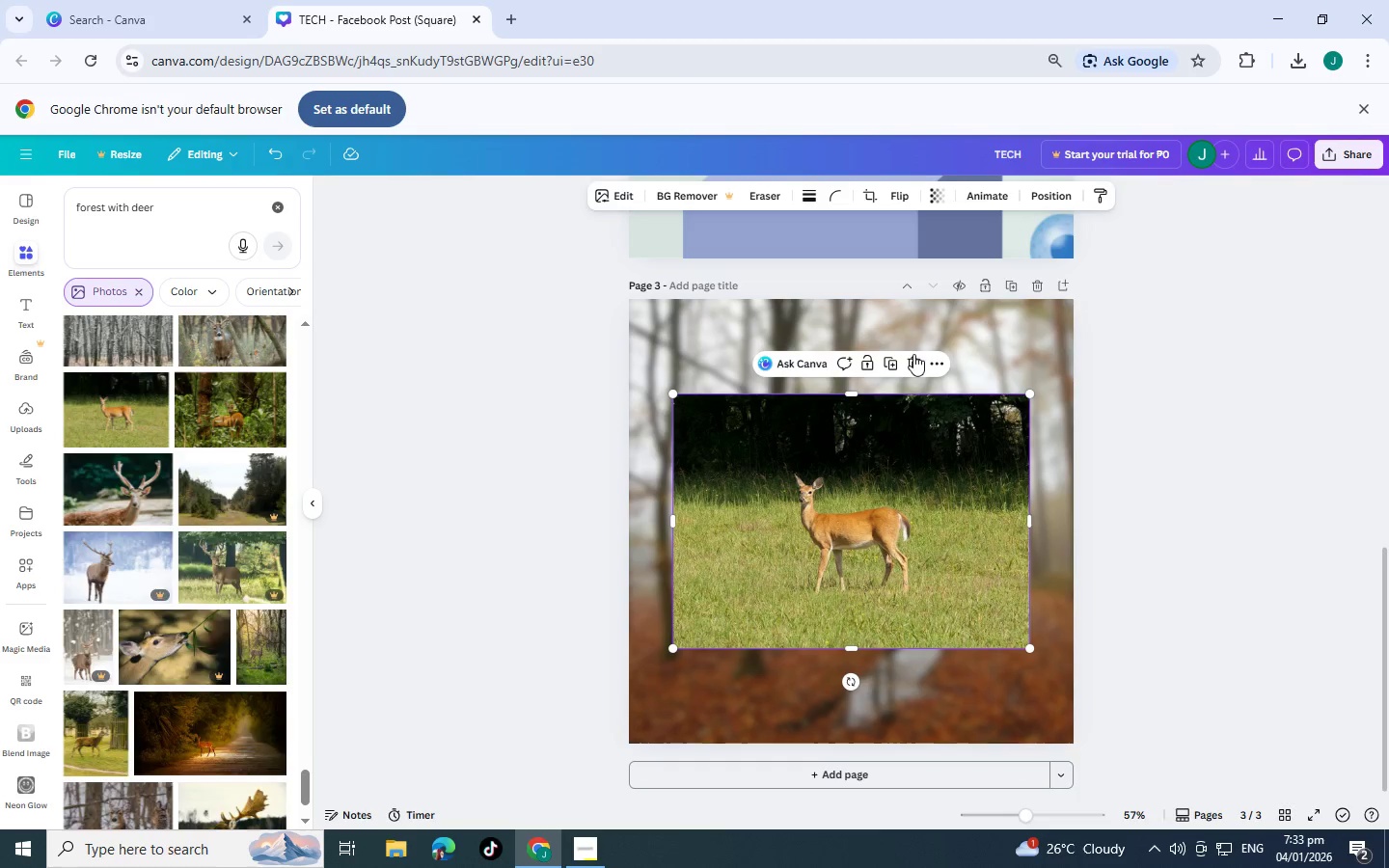 
left_click([915, 360])
 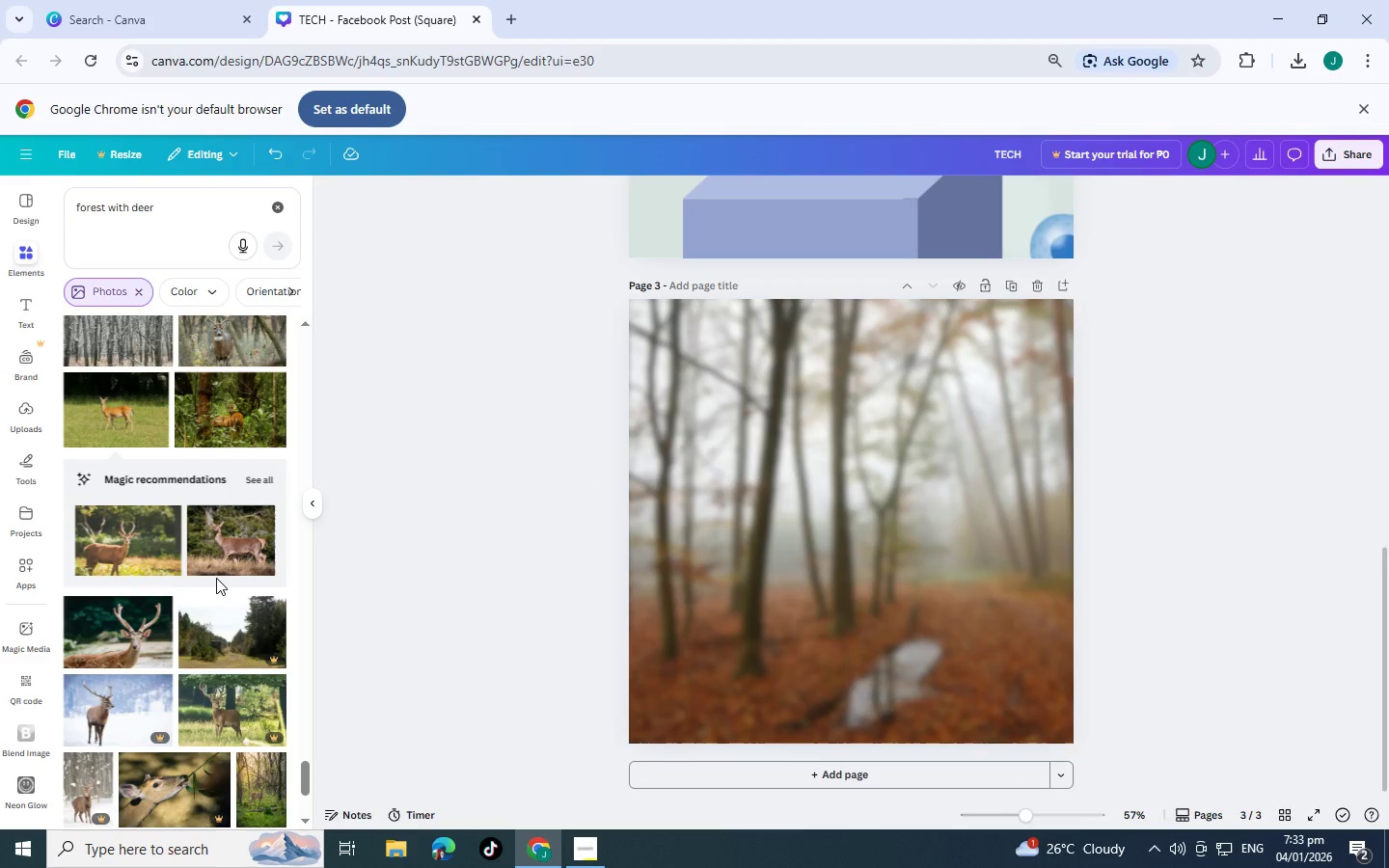 
scroll: coordinate [212, 577], scroll_direction: down, amount: 5.0
 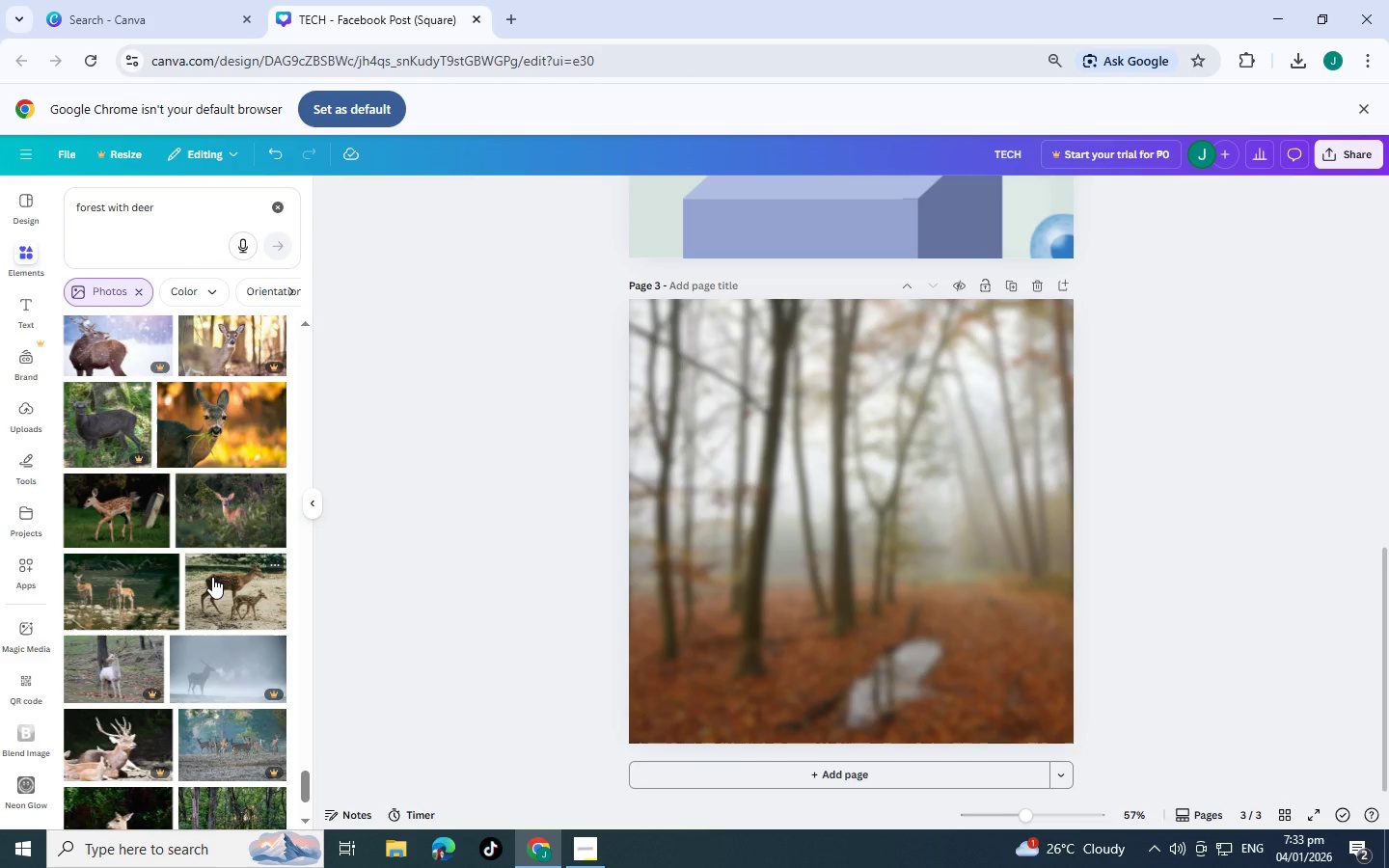 
scroll: coordinate [212, 565], scroll_direction: down, amount: 6.0
 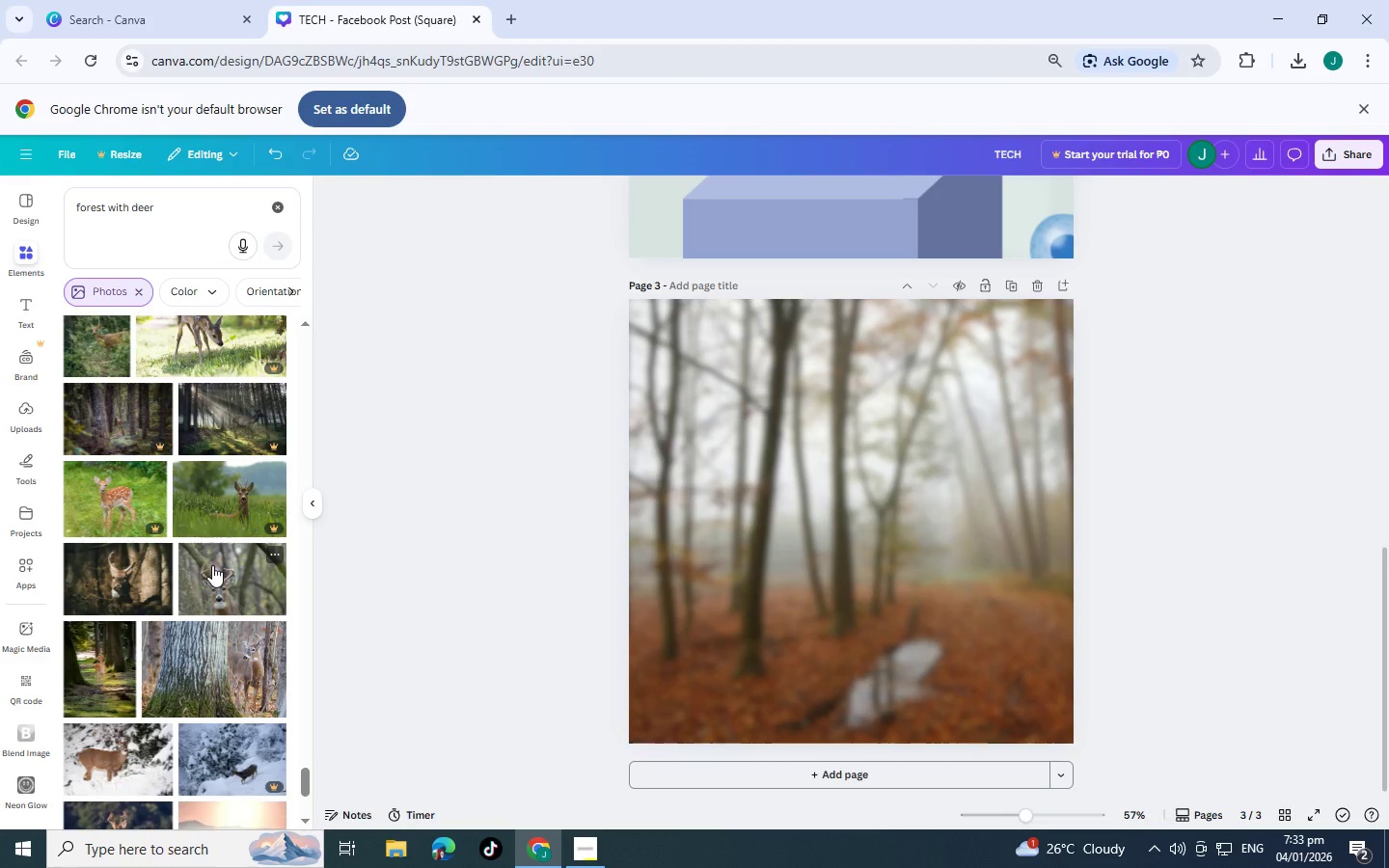 
scroll: coordinate [211, 551], scroll_direction: down, amount: 2.0
 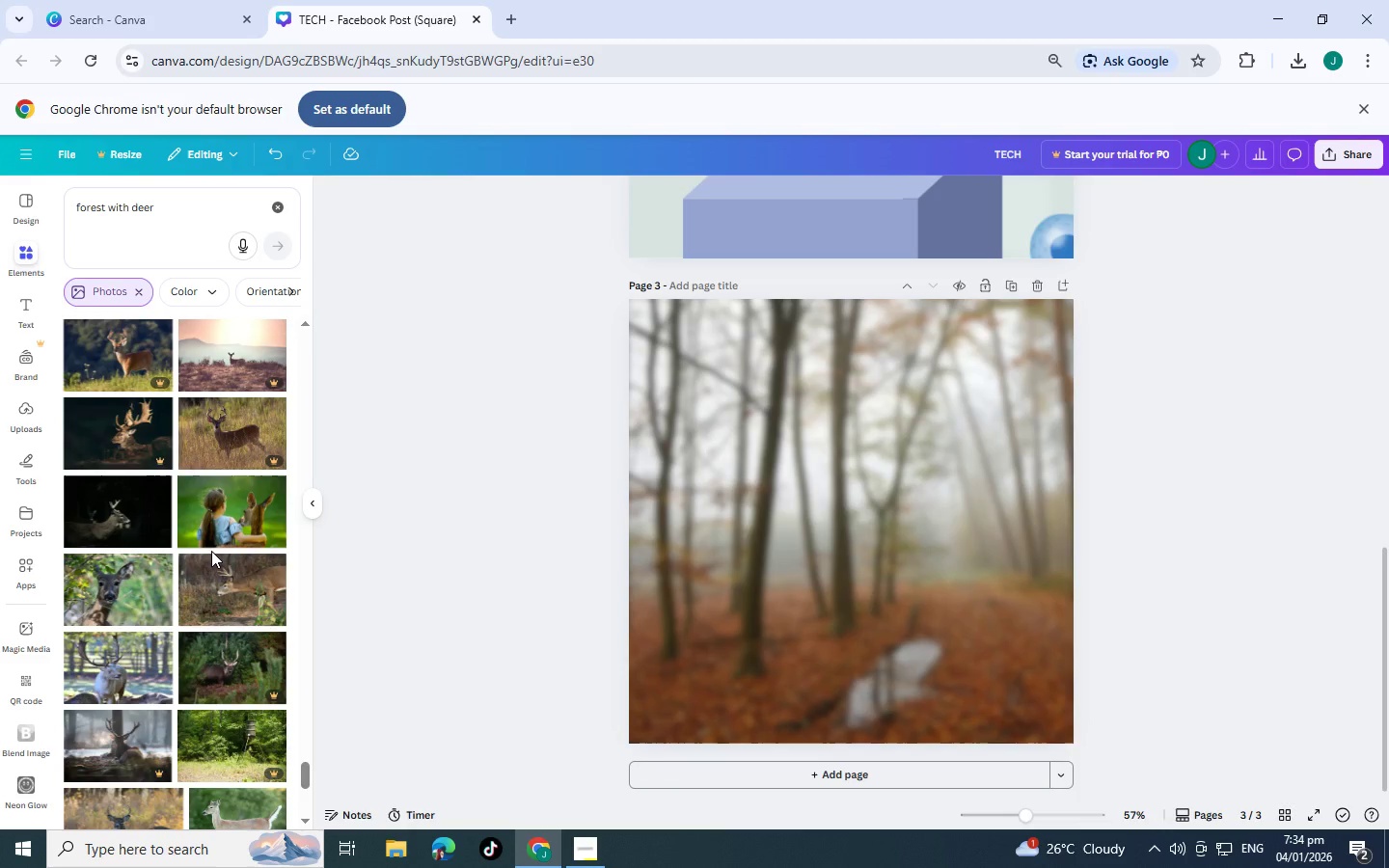 
wait(5.89)
 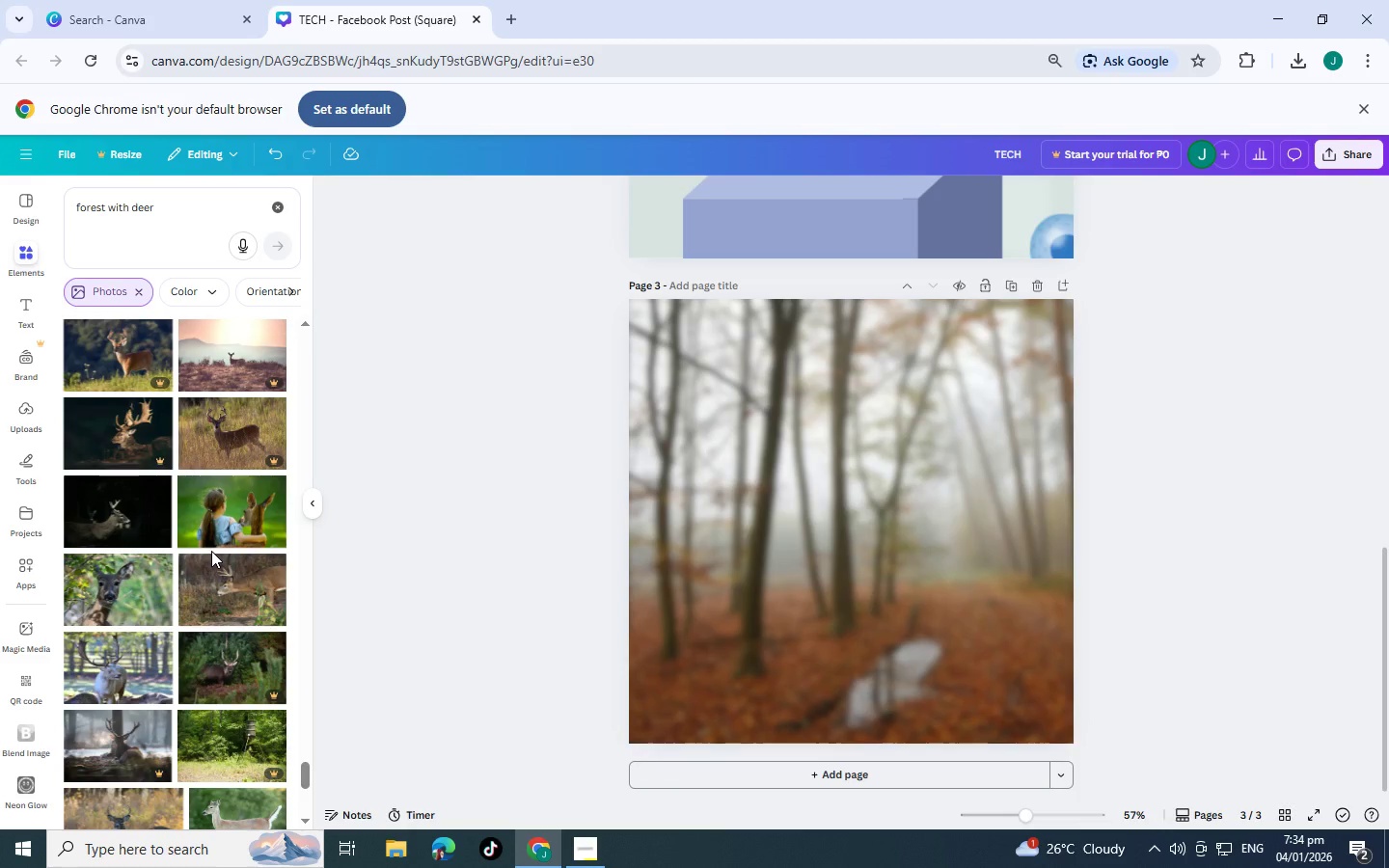 
scroll: coordinate [211, 551], scroll_direction: down, amount: 7.0
 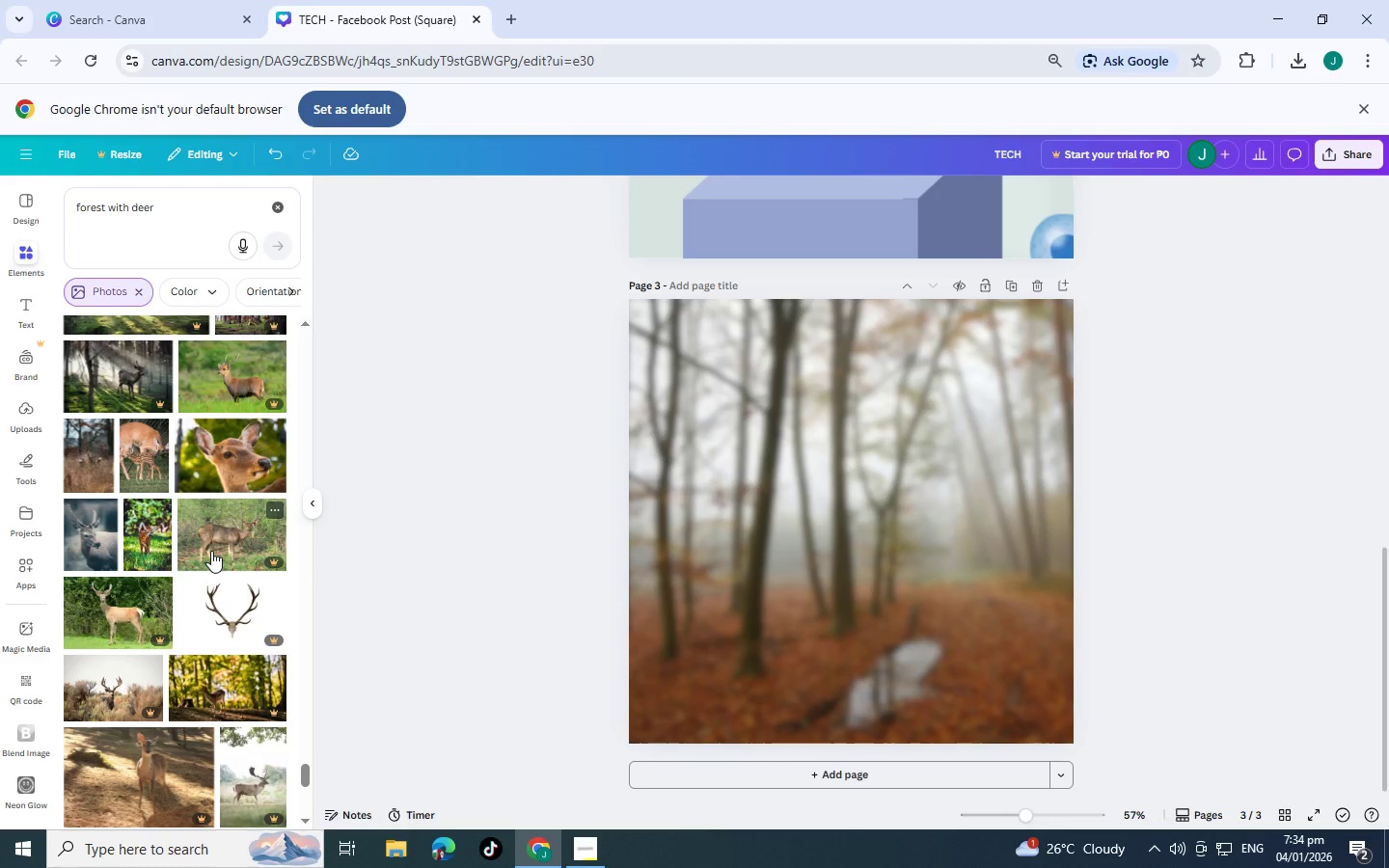 
wait(9.38)
 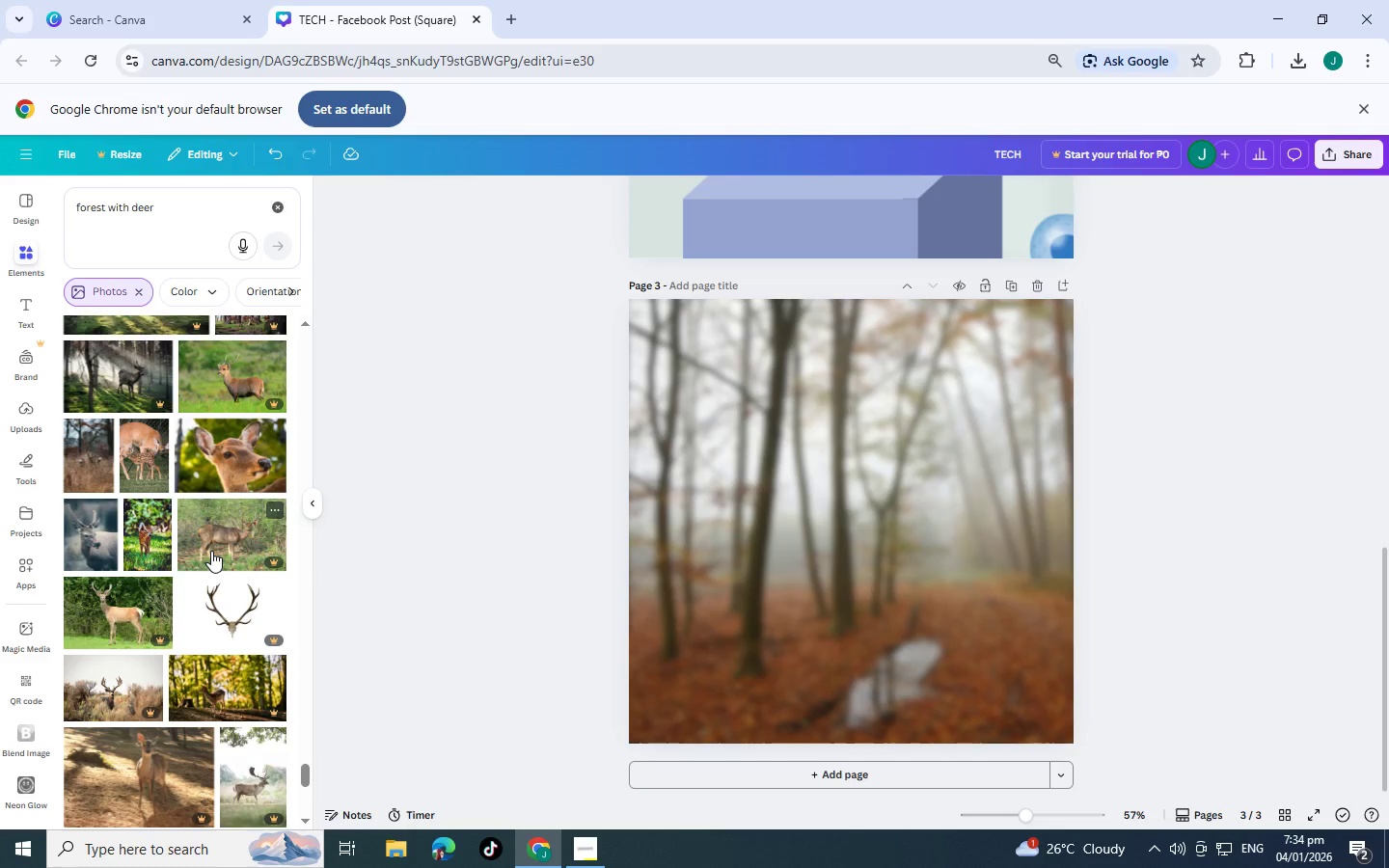 
scroll: coordinate [211, 551], scroll_direction: down, amount: 4.0
 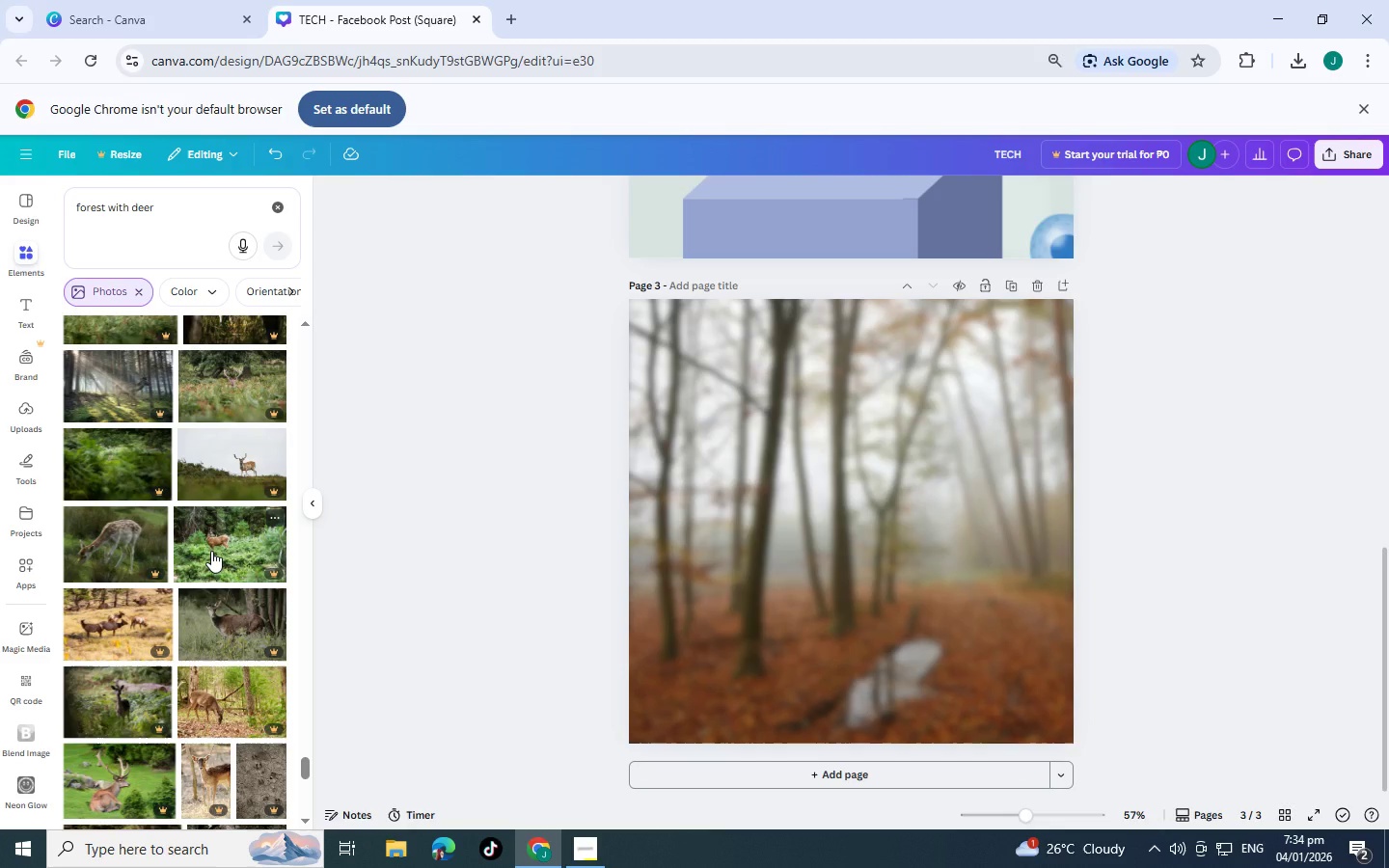 
wait(6.06)
 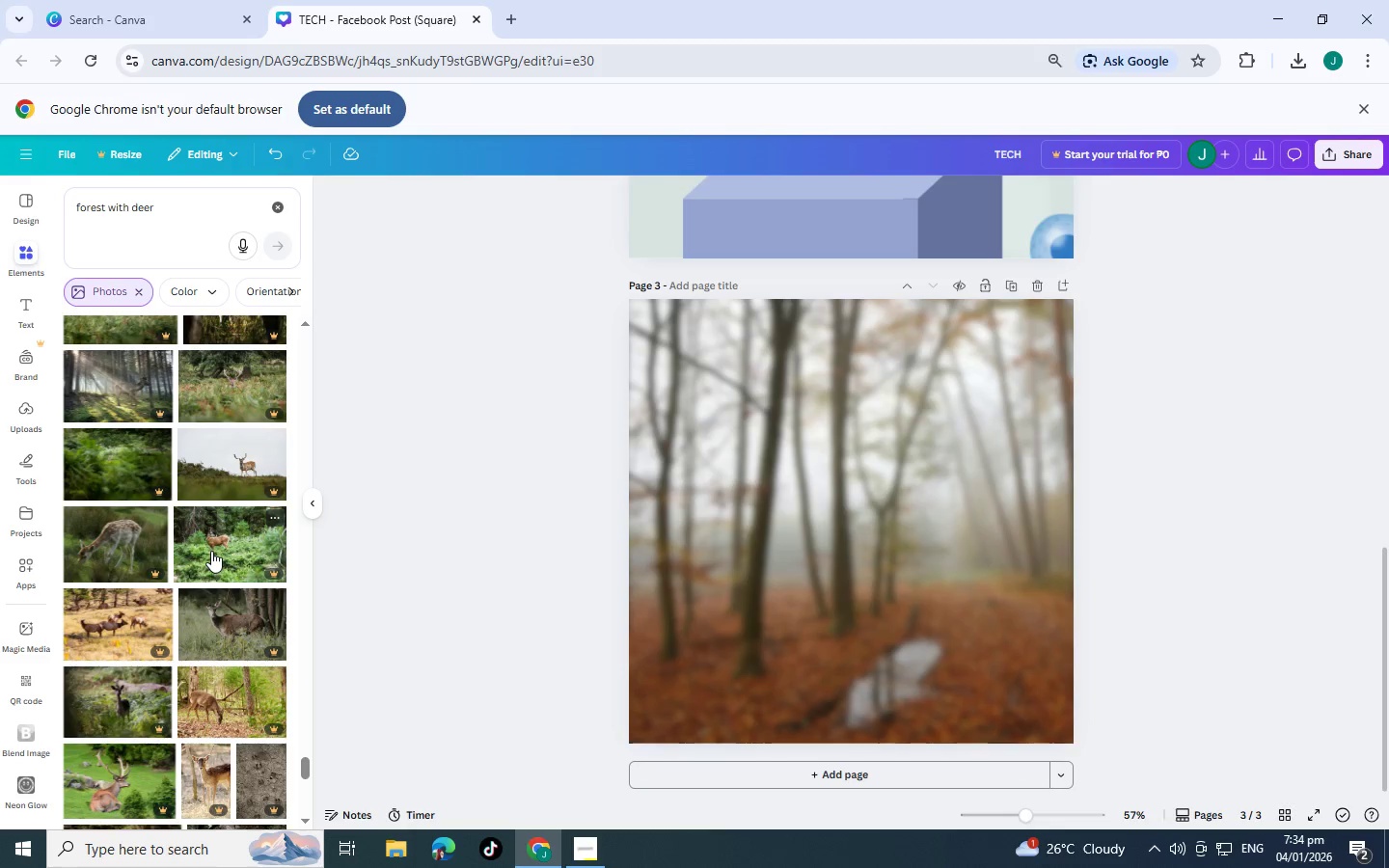 
scroll: coordinate [211, 551], scroll_direction: down, amount: 5.0
 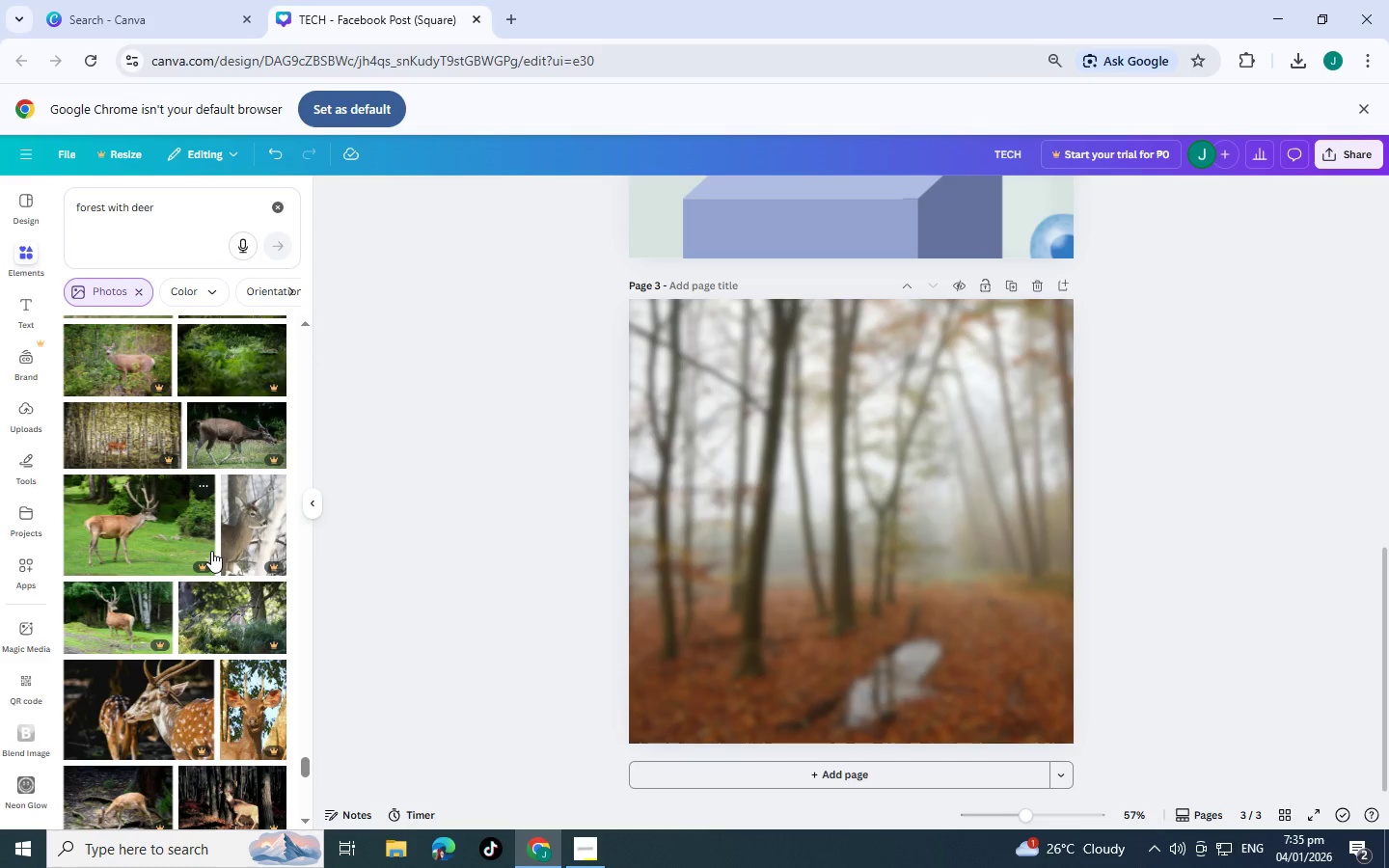 
scroll: coordinate [211, 551], scroll_direction: down, amount: 5.0
 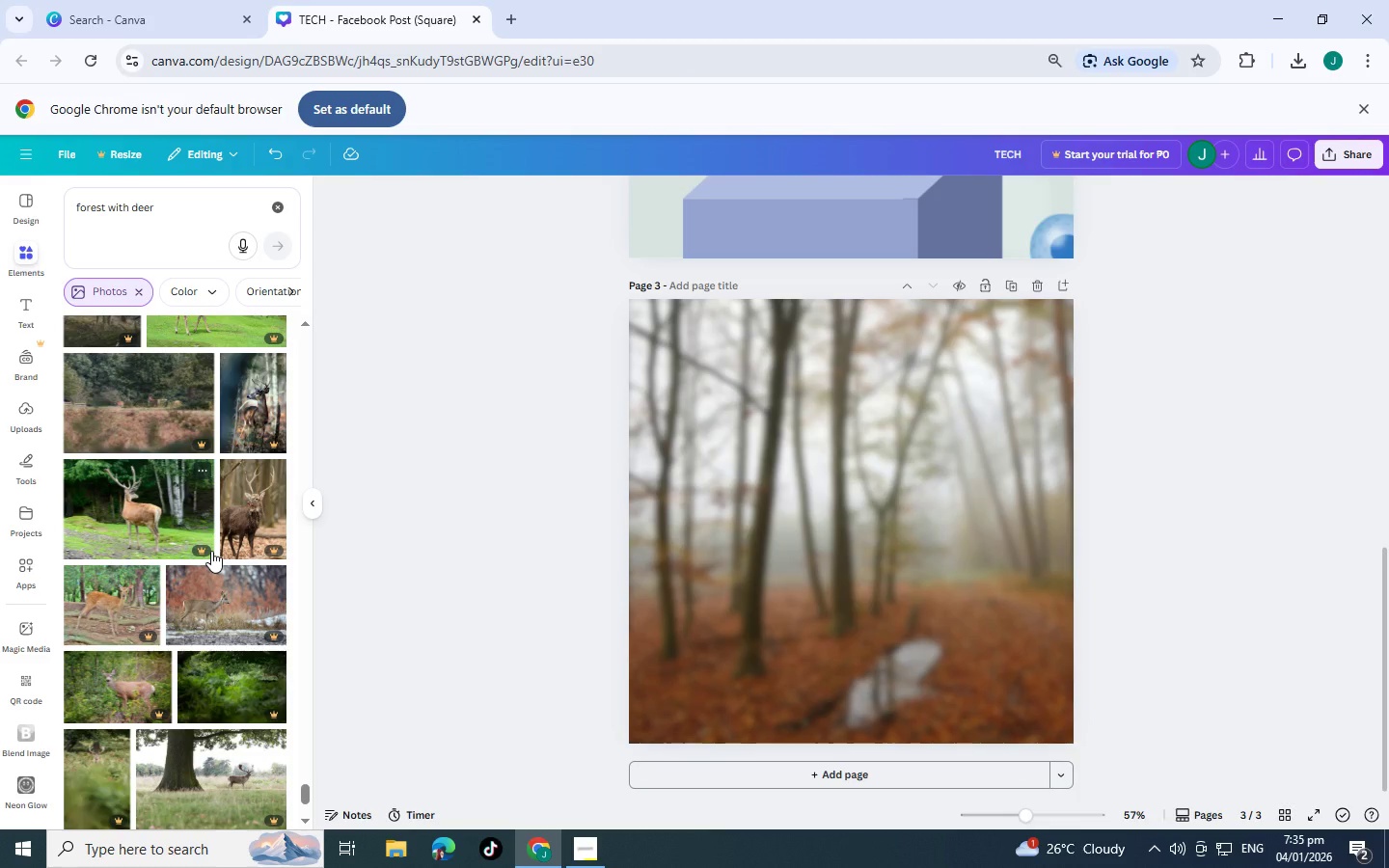 
scroll: coordinate [211, 551], scroll_direction: down, amount: 6.0
 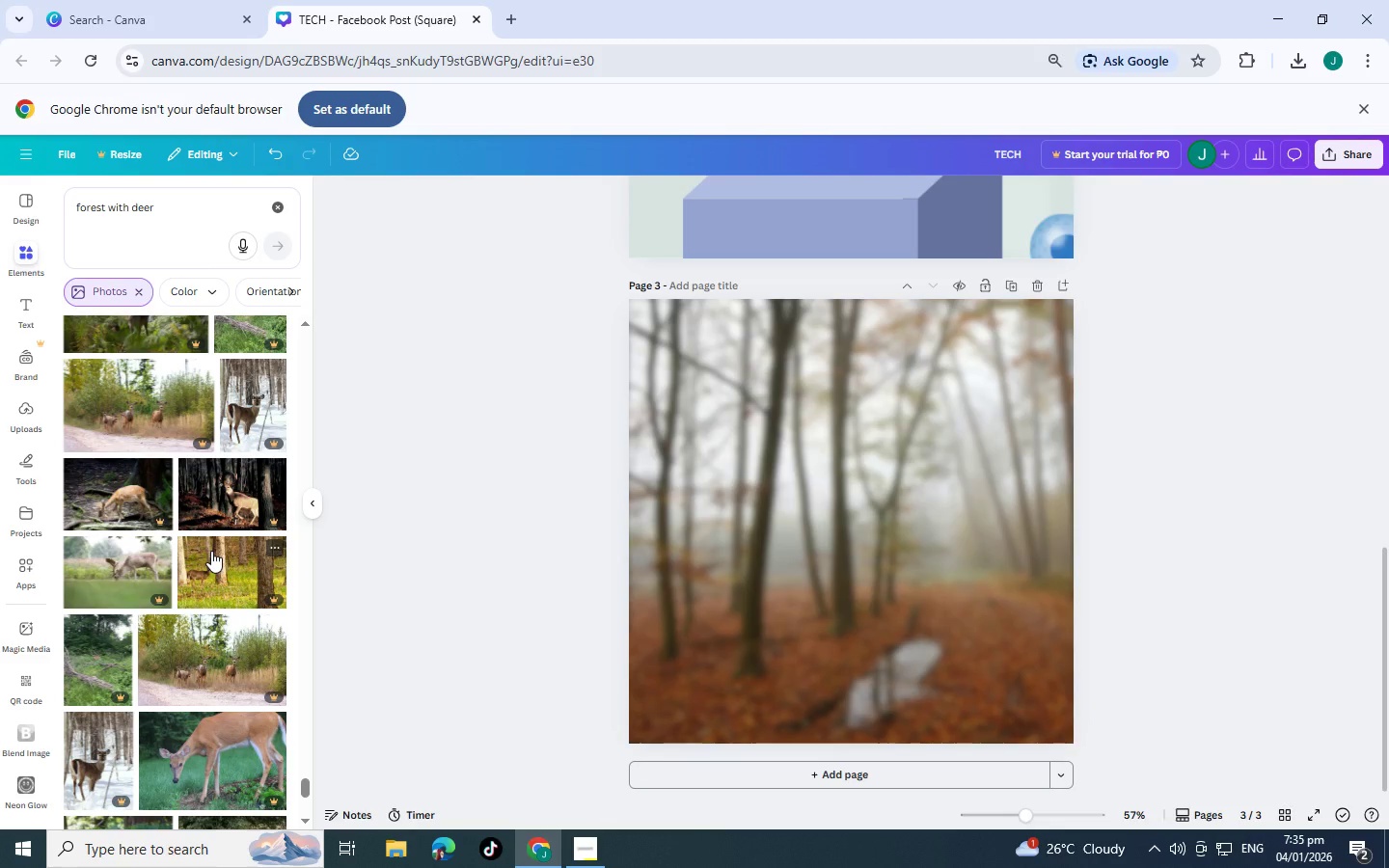 
scroll: coordinate [211, 551], scroll_direction: down, amount: 1.0
 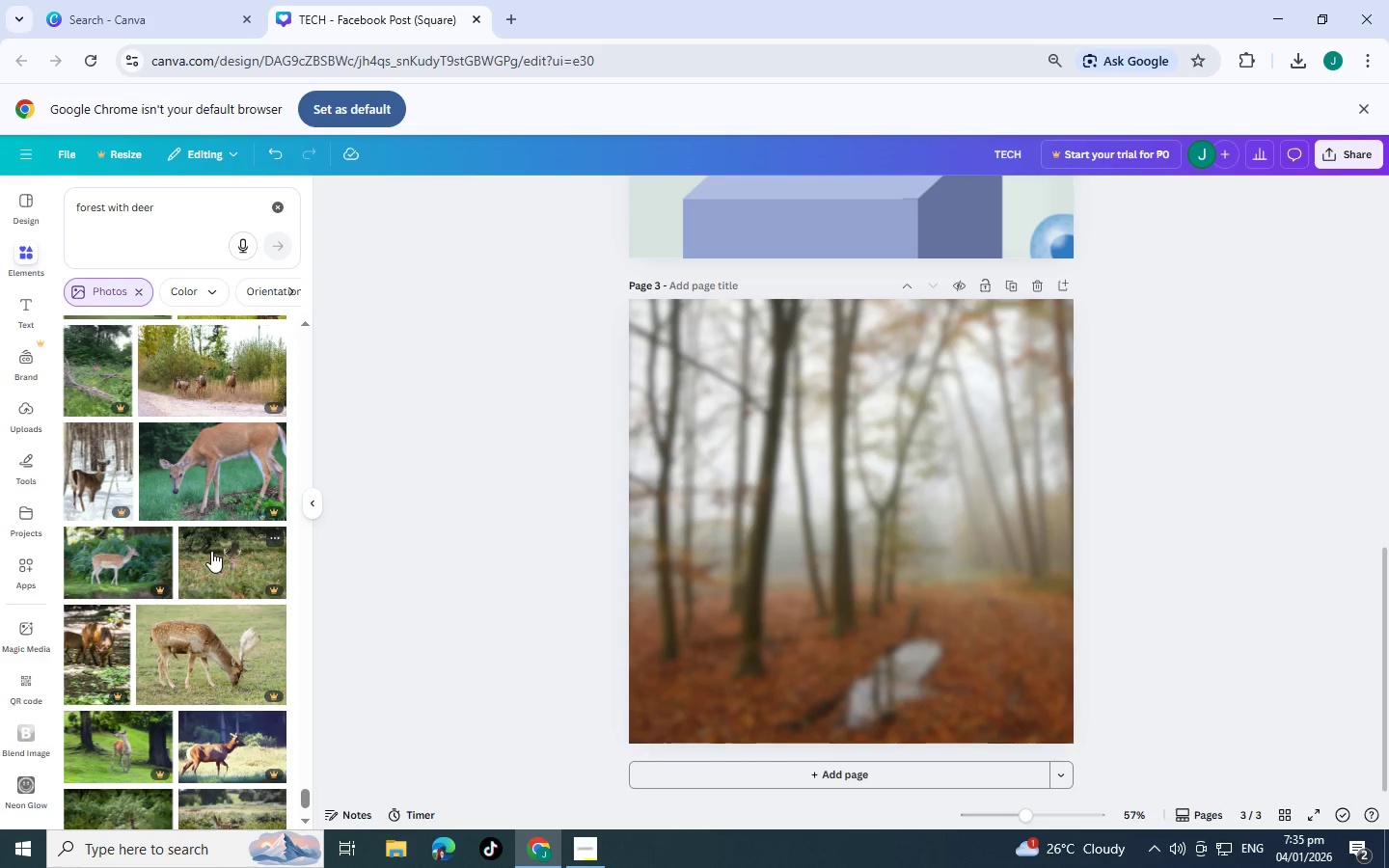 
wait(5.51)
 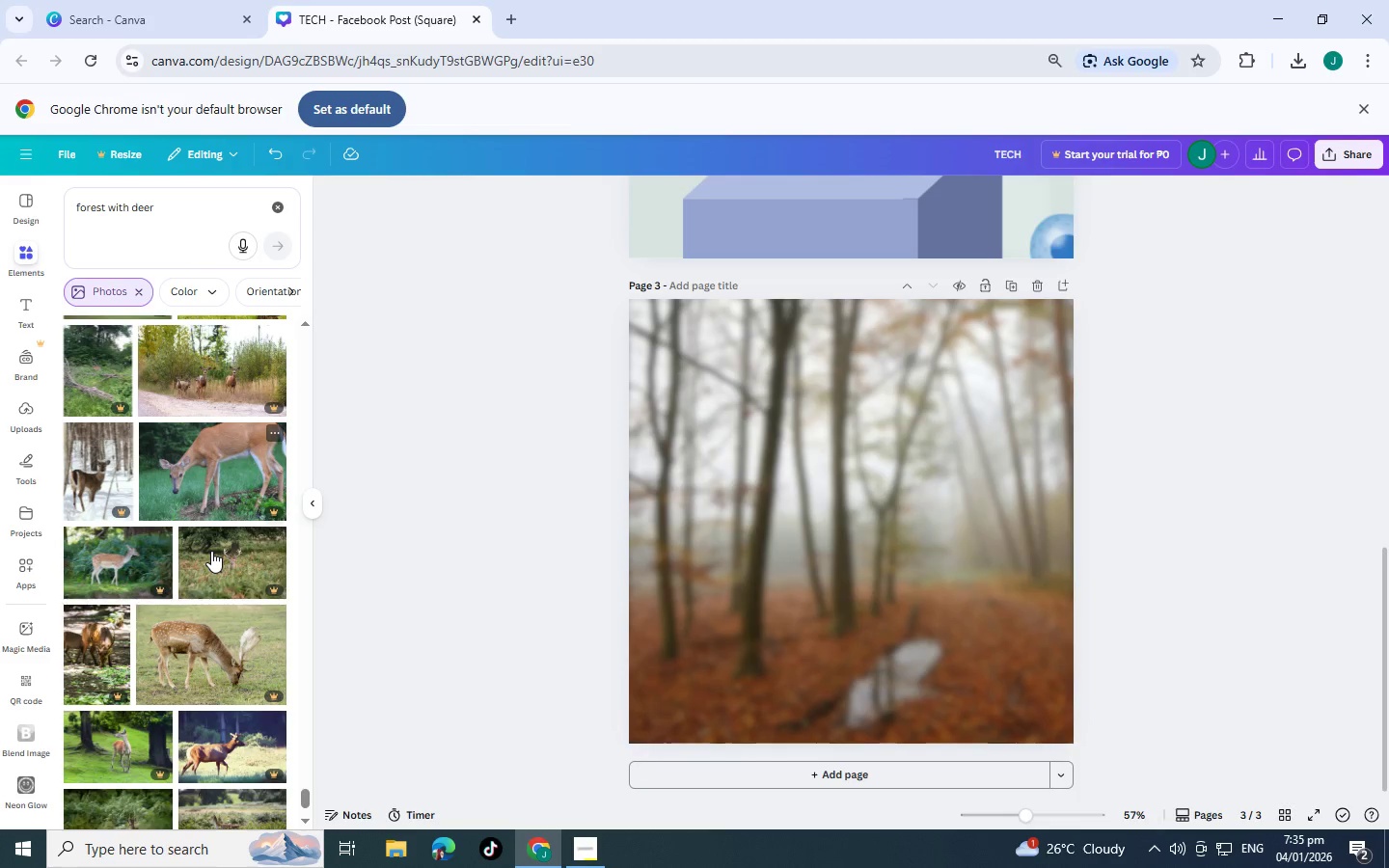 
scroll: coordinate [211, 551], scroll_direction: down, amount: 5.0
 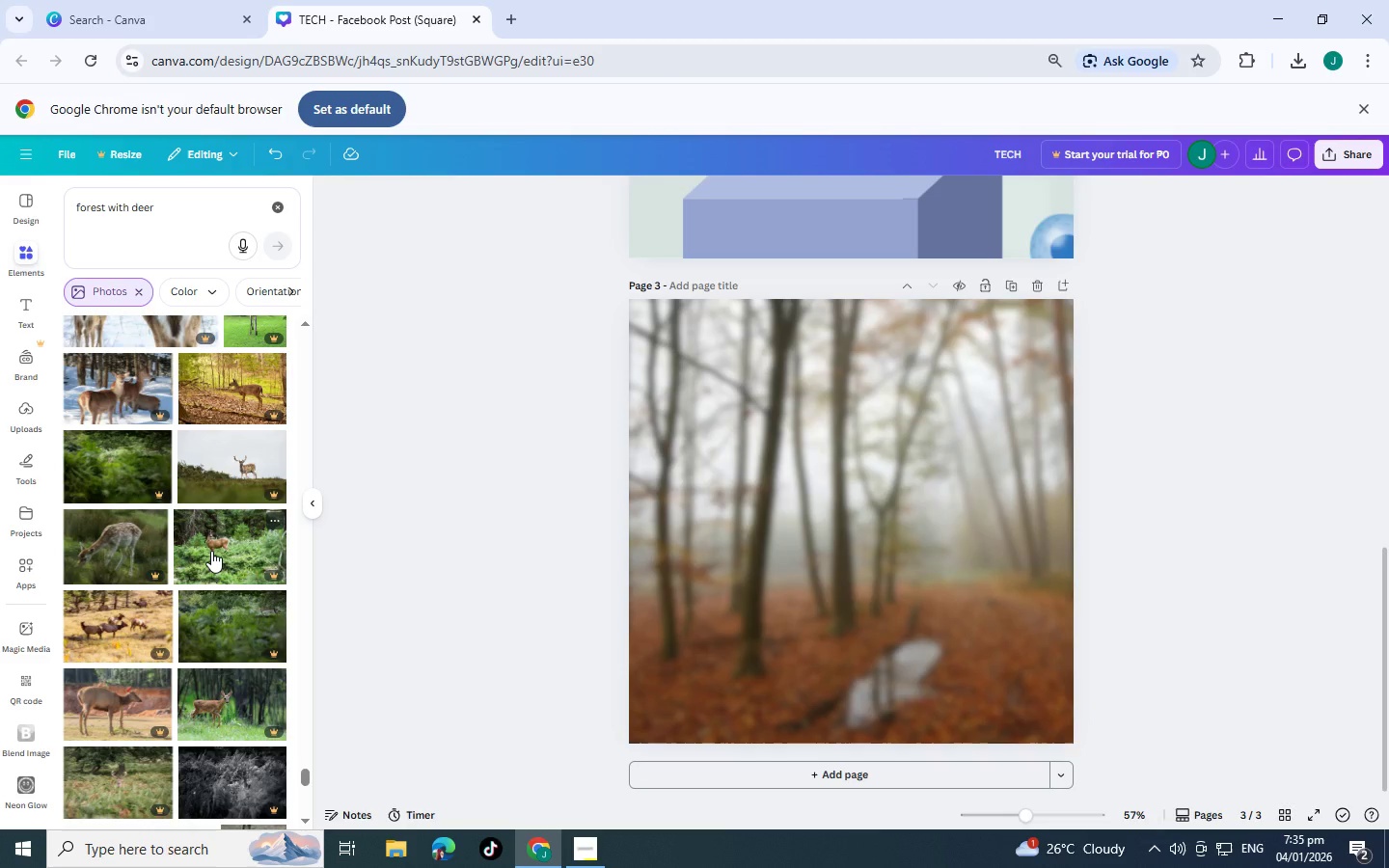 
scroll: coordinate [211, 551], scroll_direction: down, amount: 5.0
 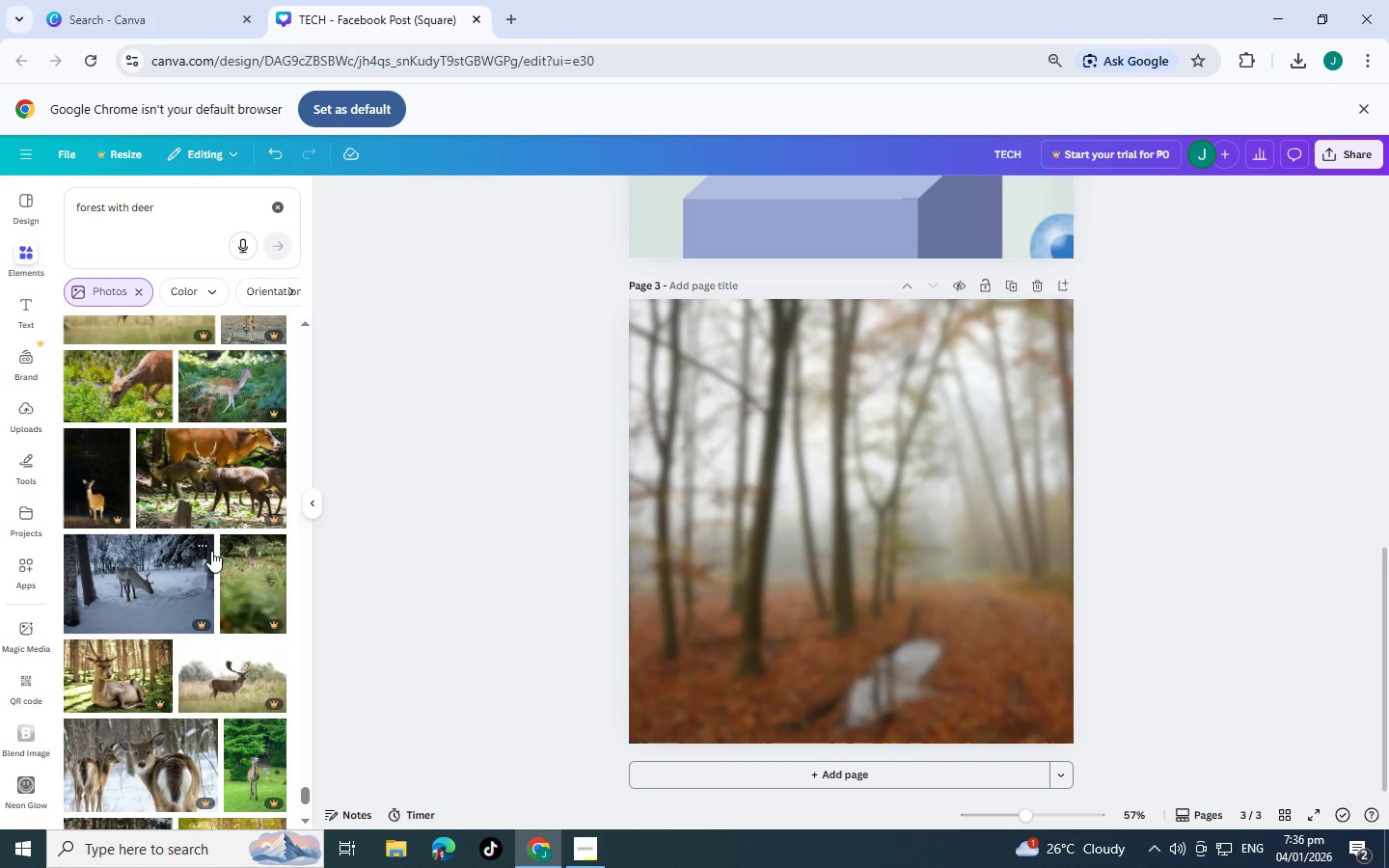 
scroll: coordinate [211, 551], scroll_direction: down, amount: 4.0
 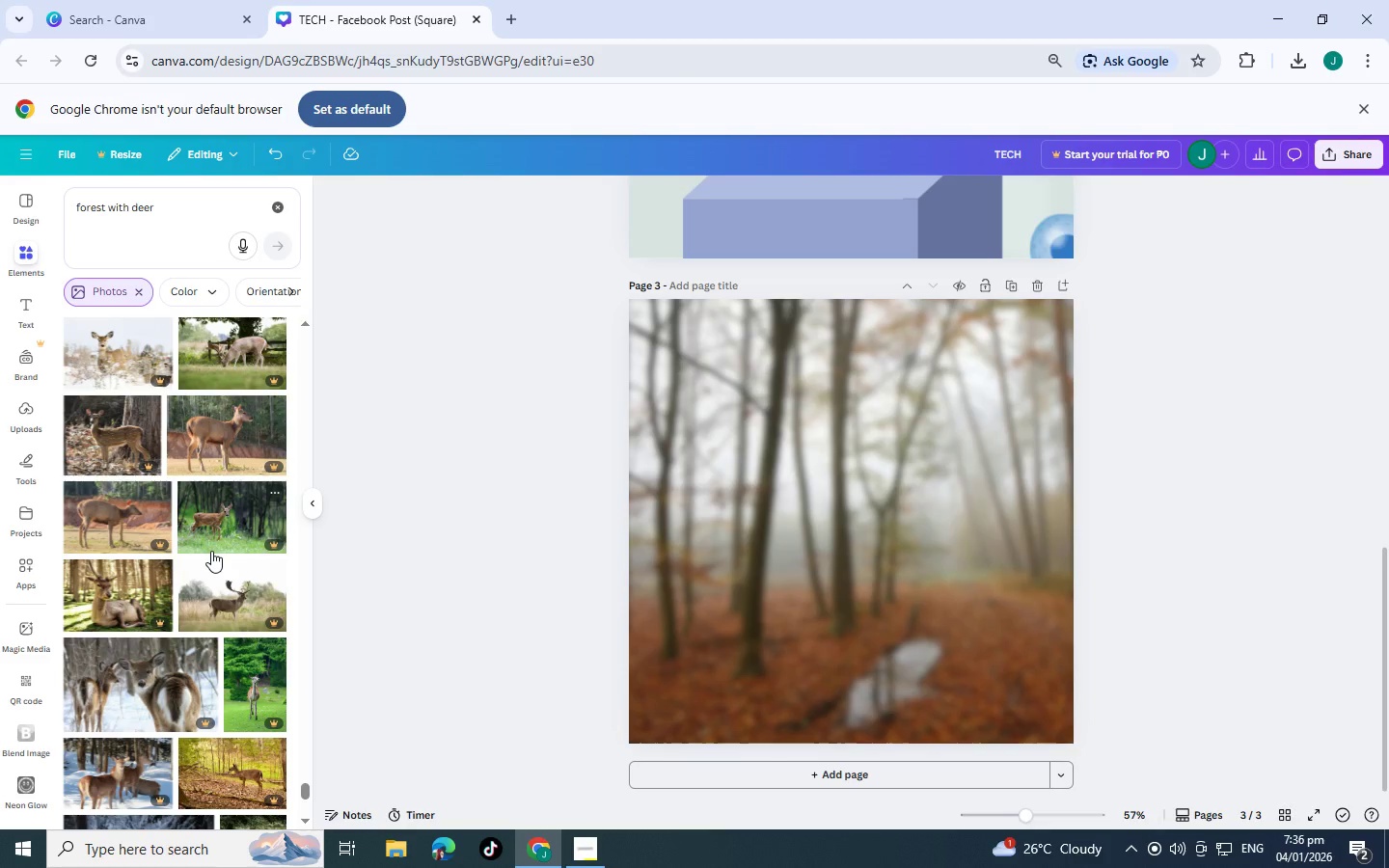 
wait(7.4)
 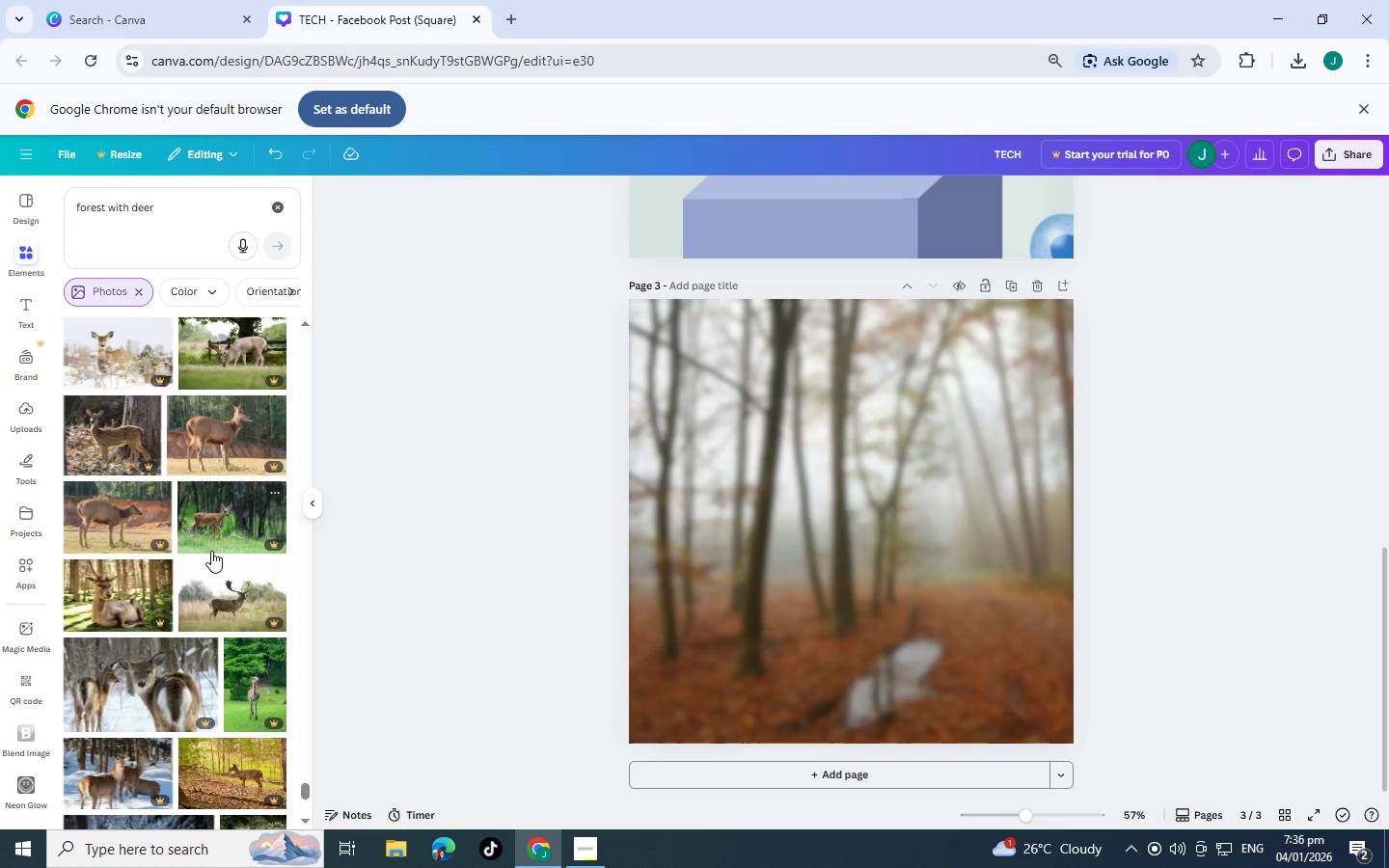 
scroll: coordinate [211, 551], scroll_direction: down, amount: 5.0
 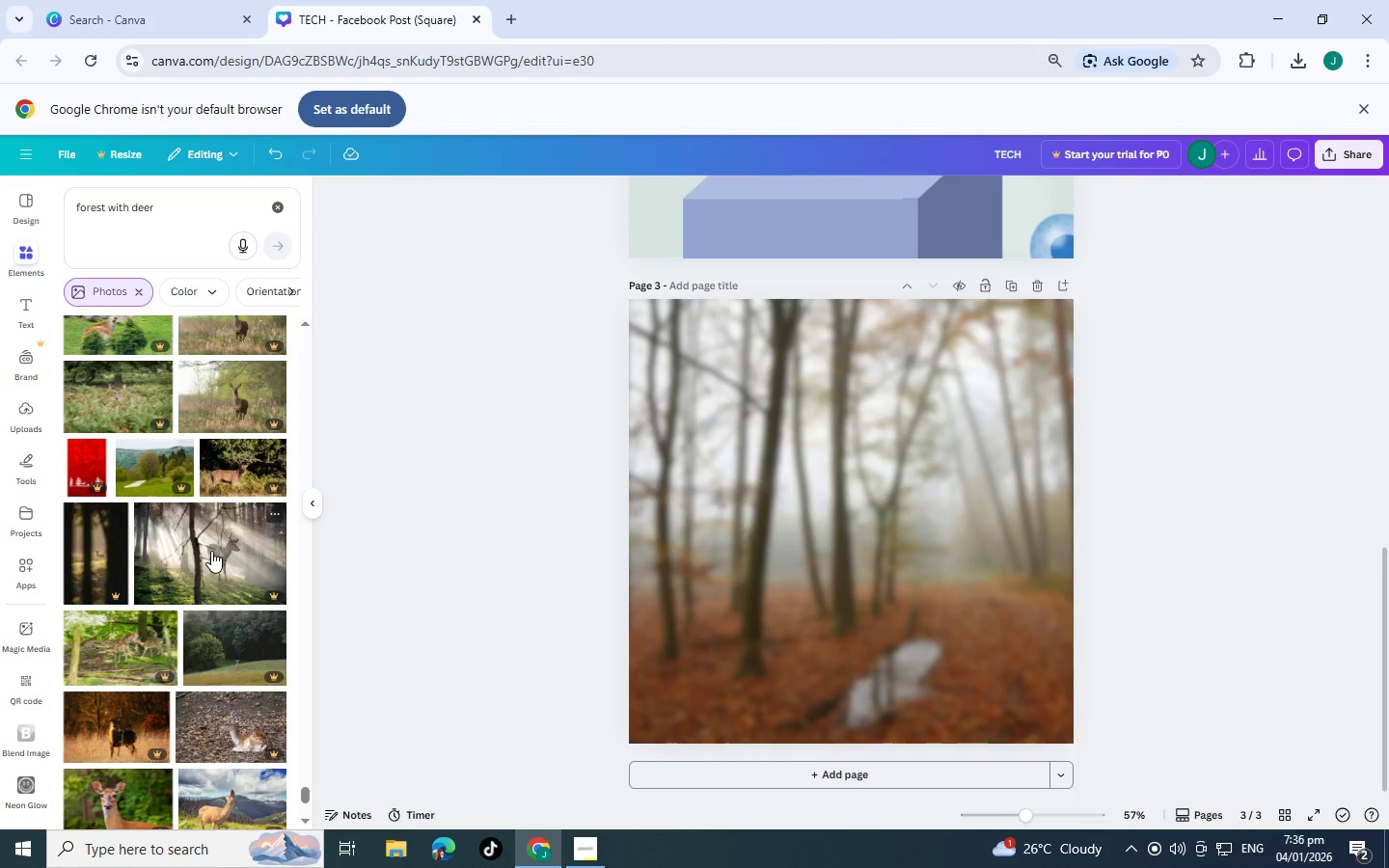 
scroll: coordinate [211, 551], scroll_direction: down, amount: 5.0
 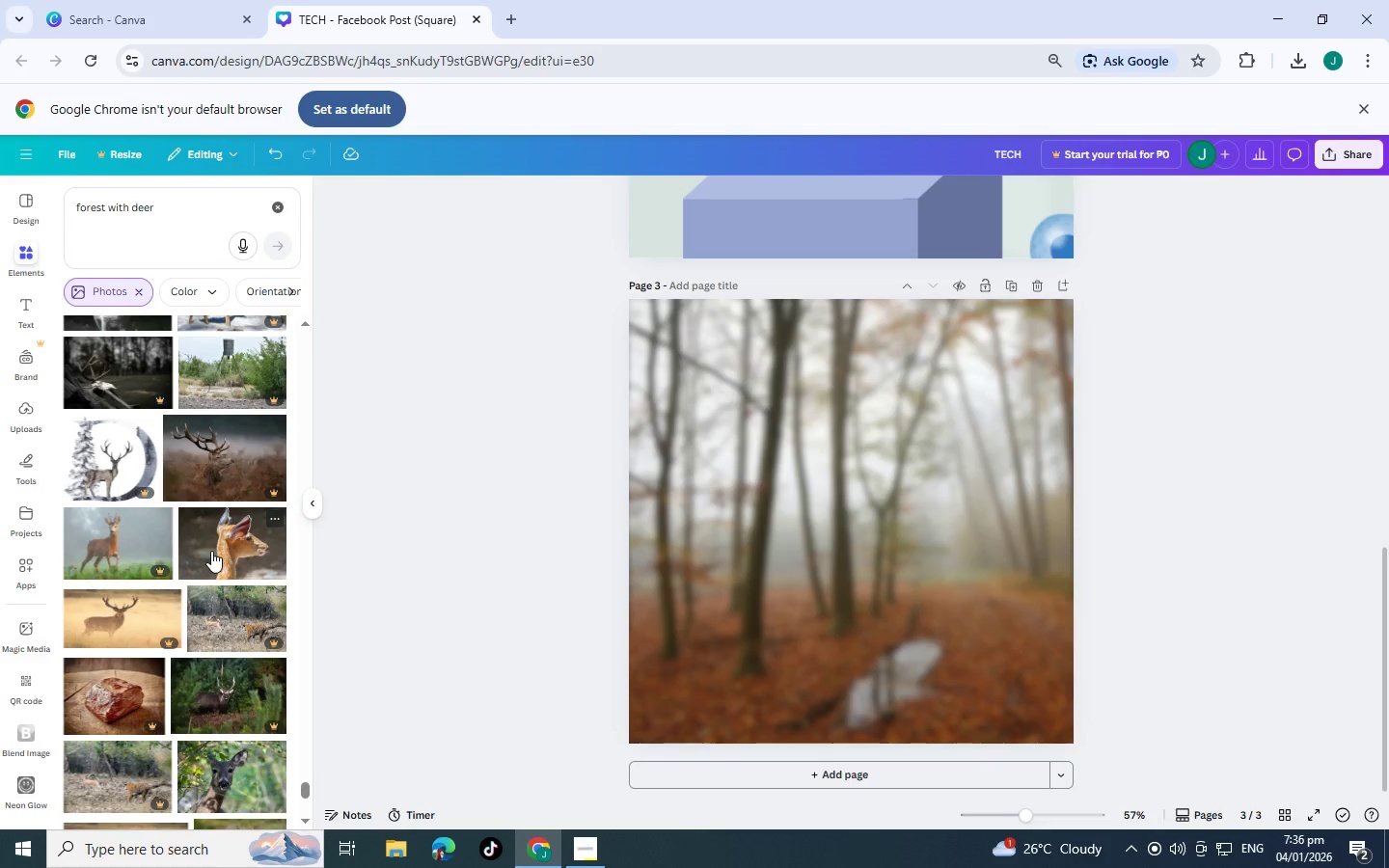 
scroll: coordinate [212, 551], scroll_direction: down, amount: 7.0
 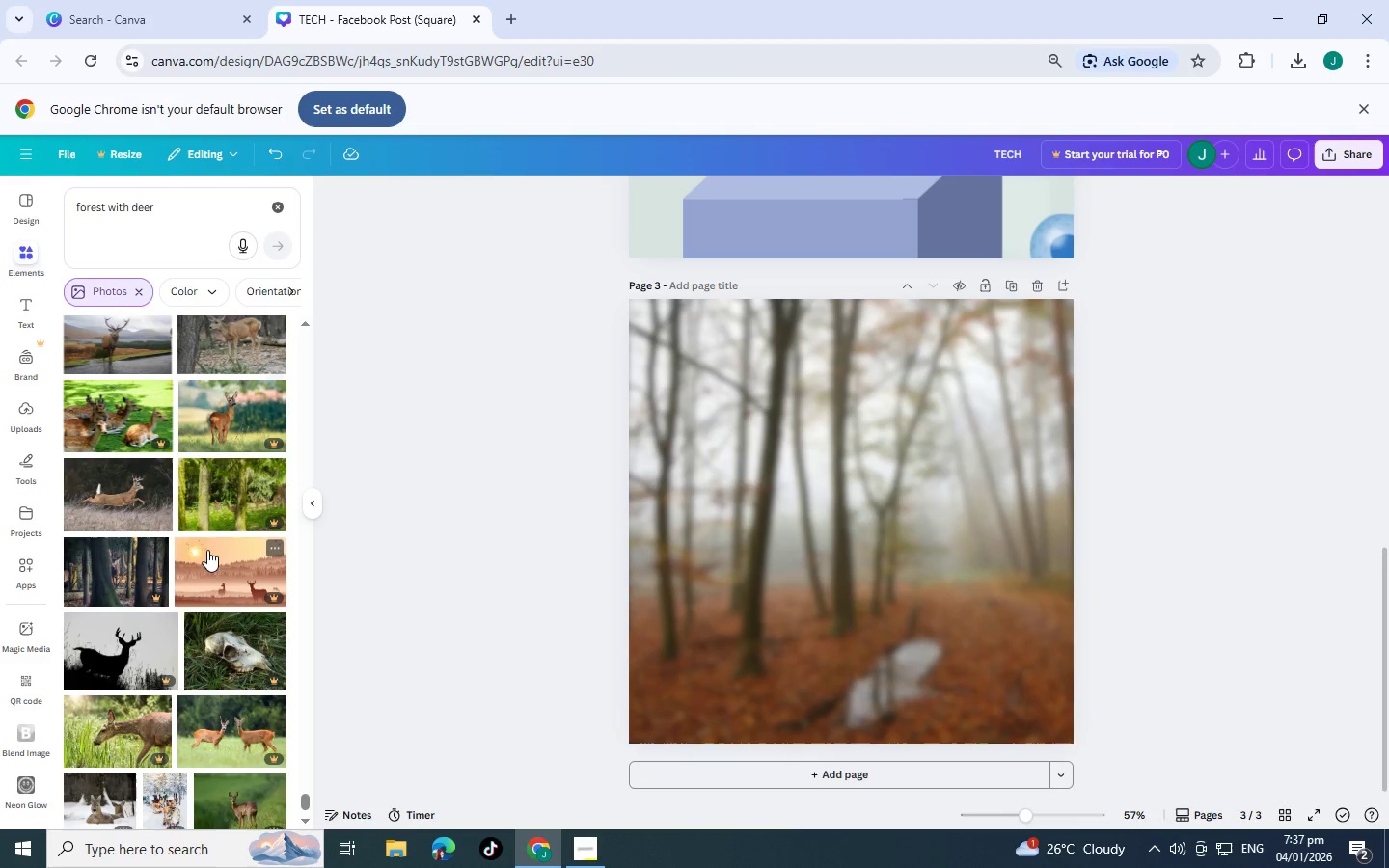 
scroll: coordinate [204, 515], scroll_direction: down, amount: 23.0
 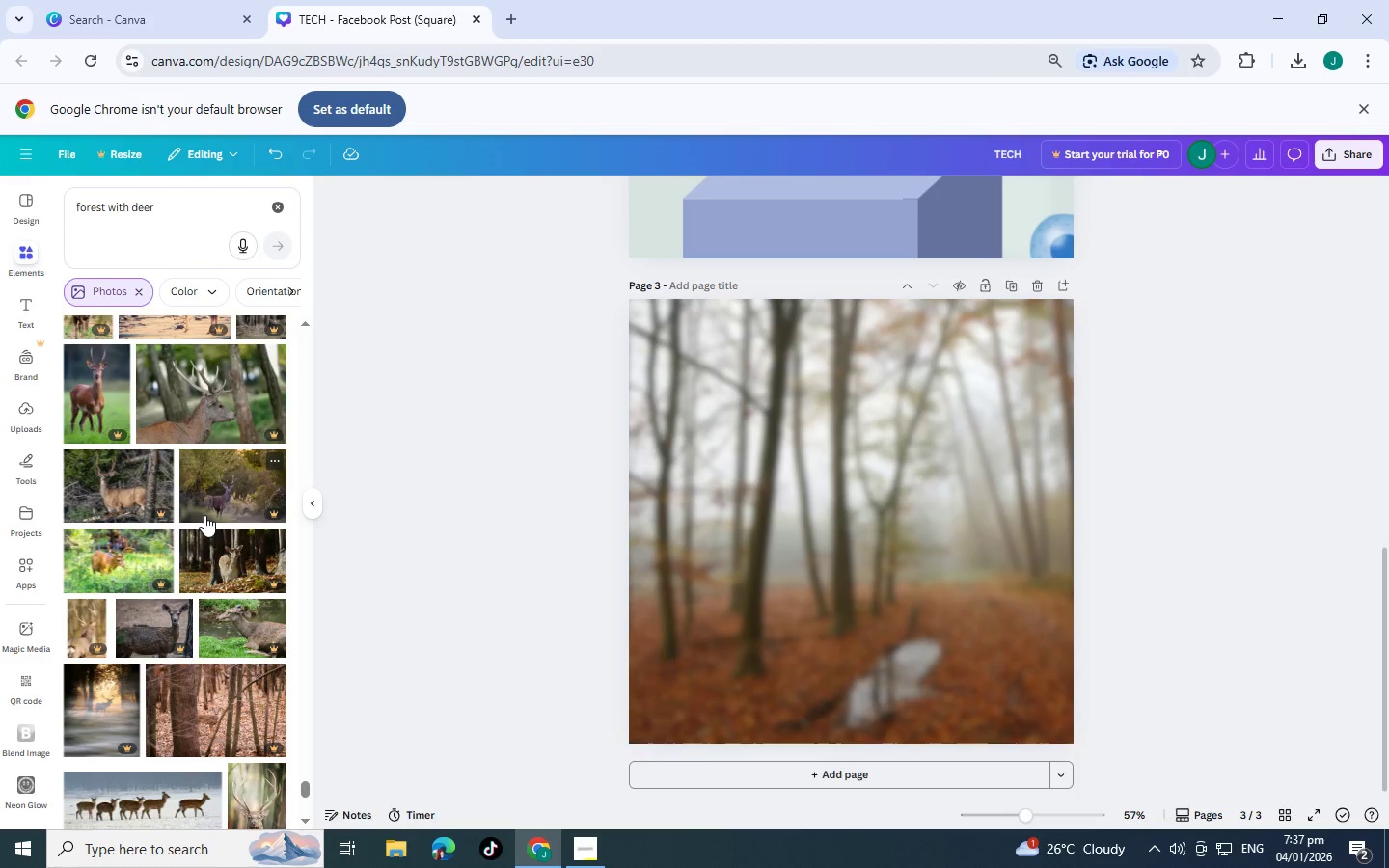 
scroll: coordinate [158, 524], scroll_direction: down, amount: 16.0
 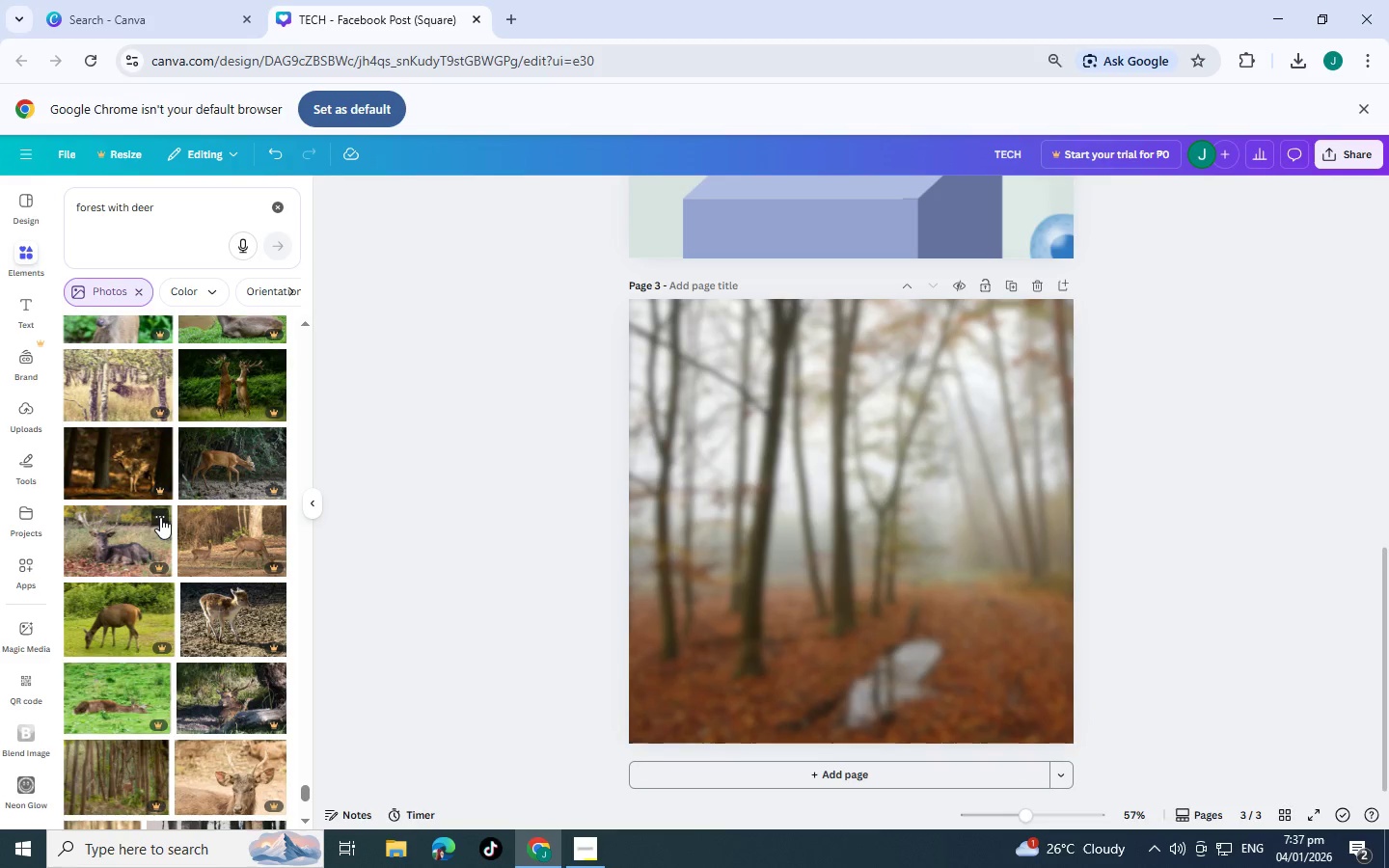 
scroll: coordinate [163, 510], scroll_direction: down, amount: 6.0
 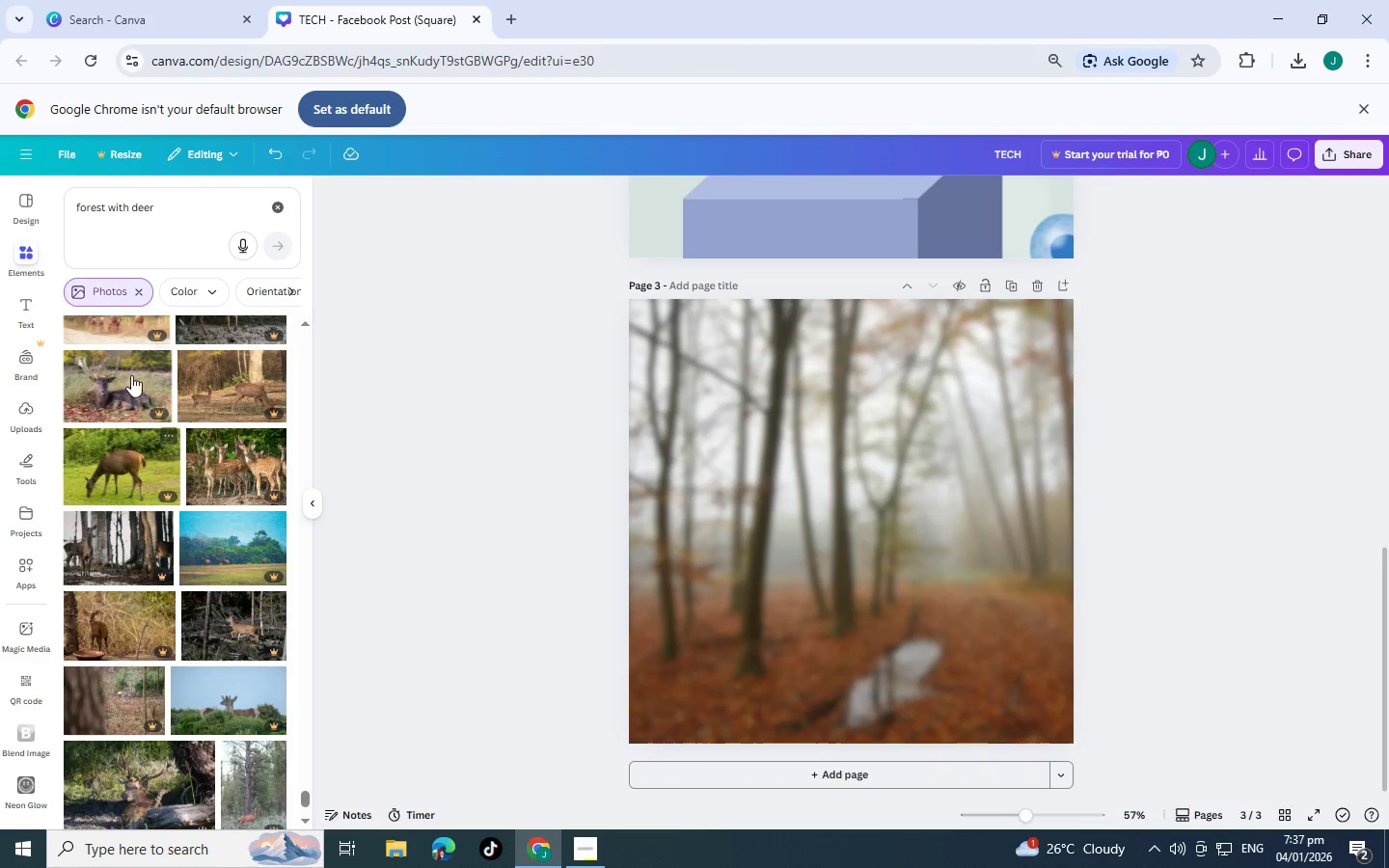 
scroll: coordinate [715, 481], scroll_direction: up, amount: 8.0
 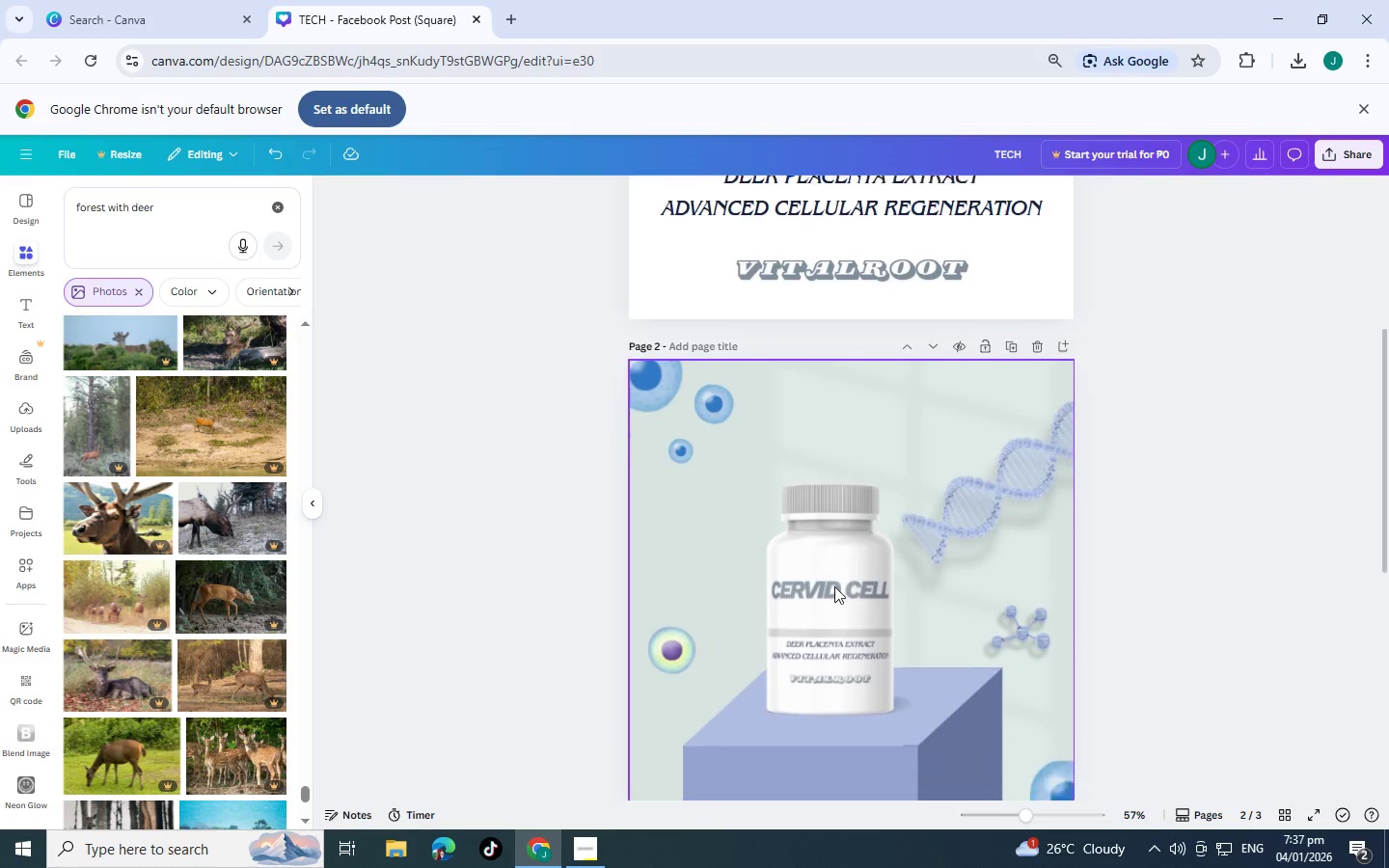 
scroll: coordinate [834, 586], scroll_direction: down, amount: 3.0
 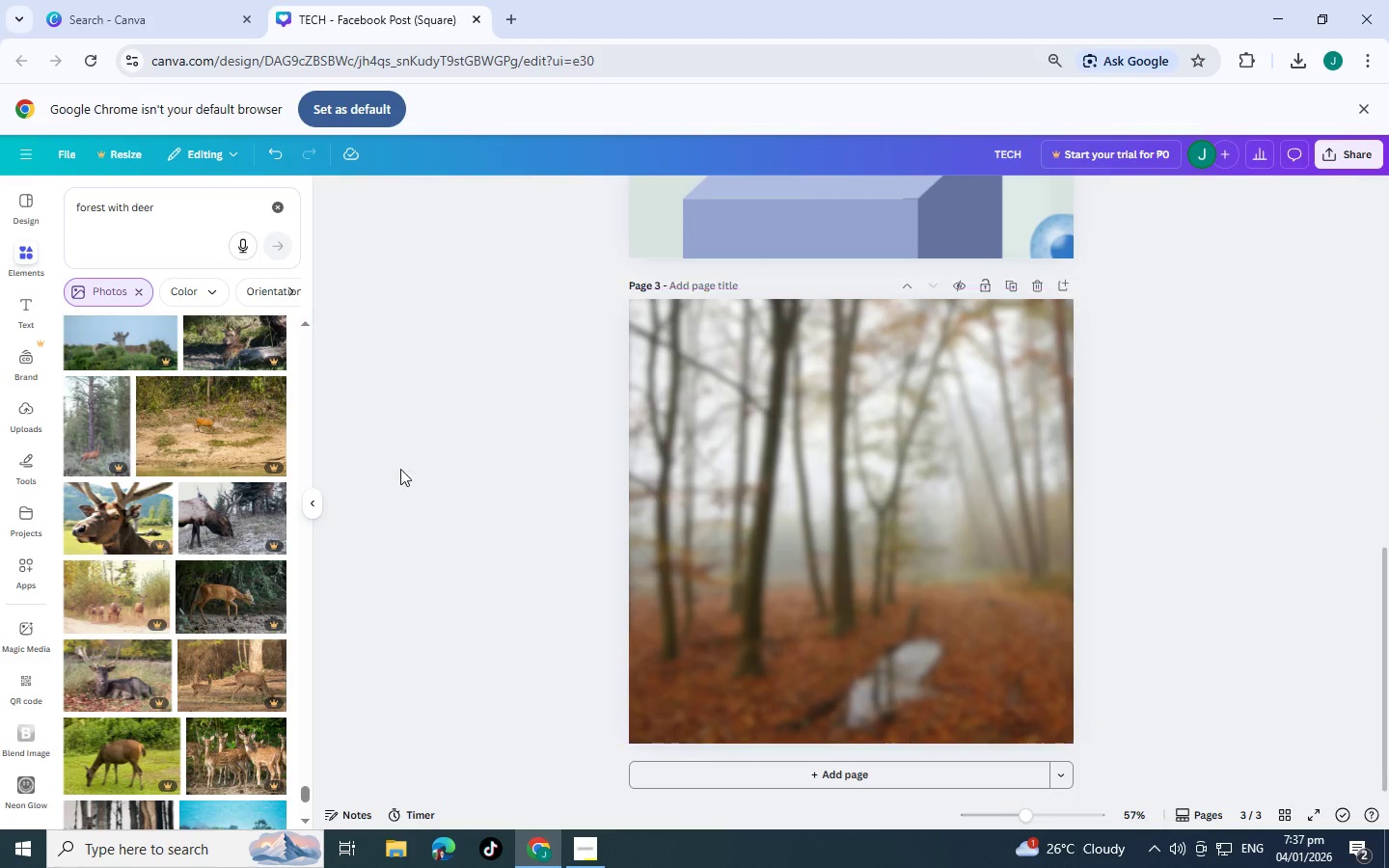 
scroll: coordinate [252, 489], scroll_direction: up, amount: 1.0
 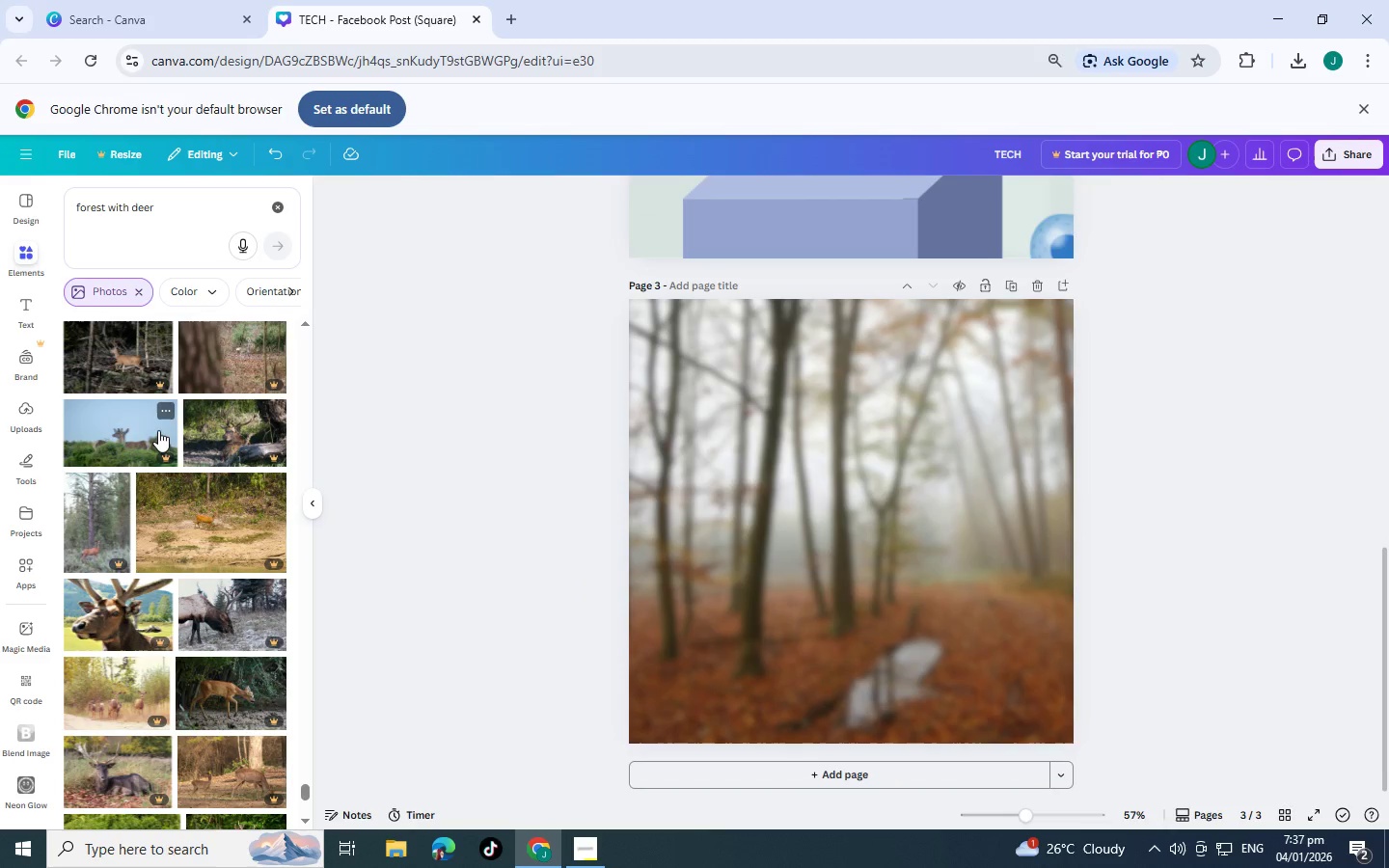 
scroll: coordinate [95, 481], scroll_direction: down, amount: 14.0
 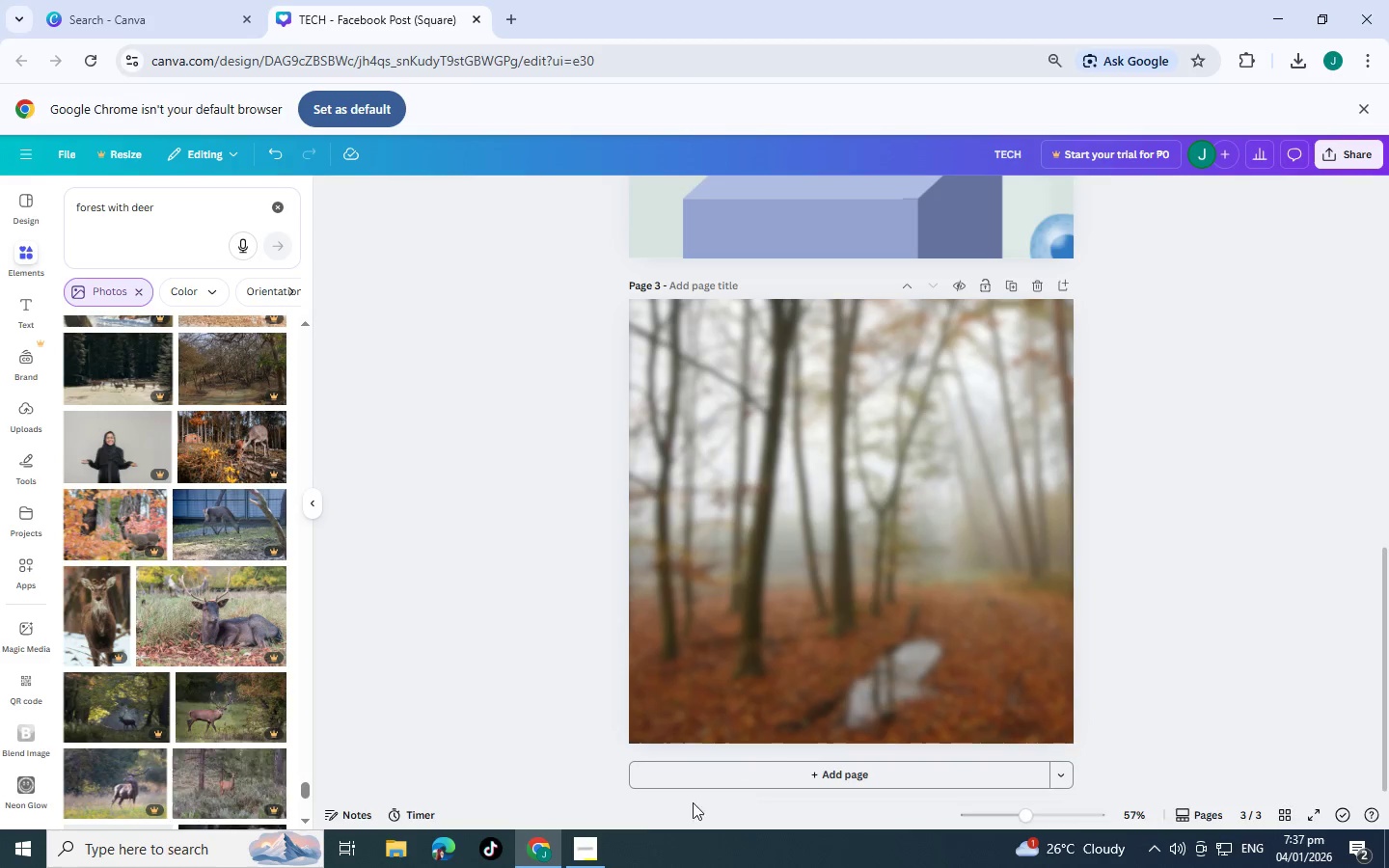 
left_click([566, 856])